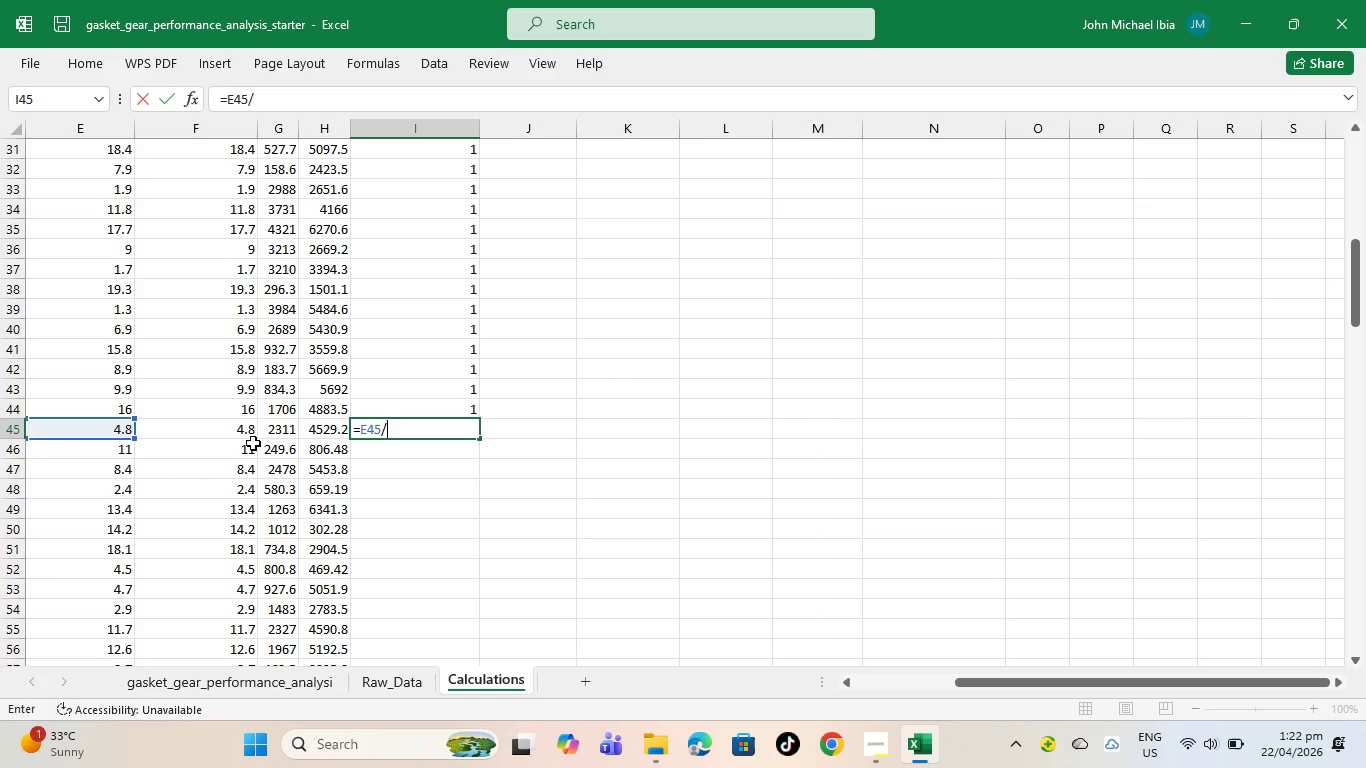 
left_click([244, 433])
 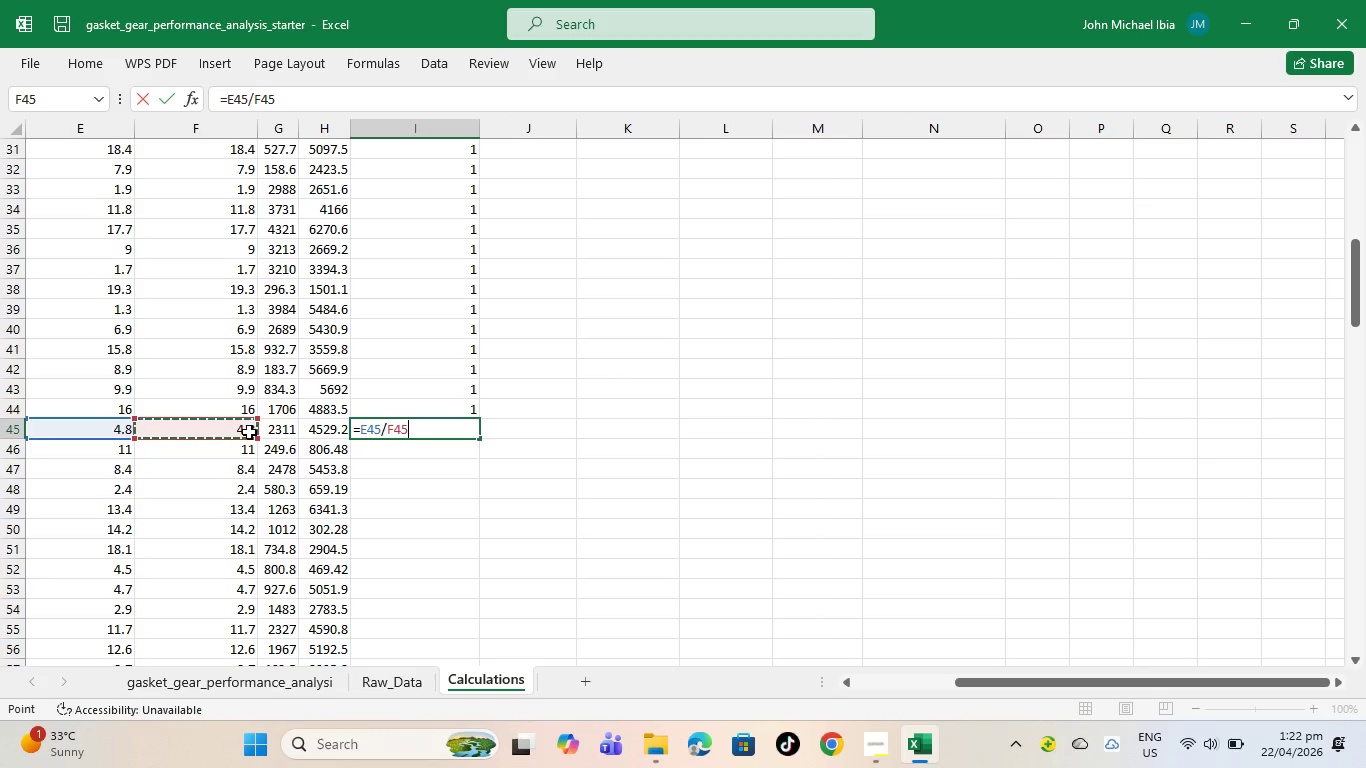 
key(Enter)
 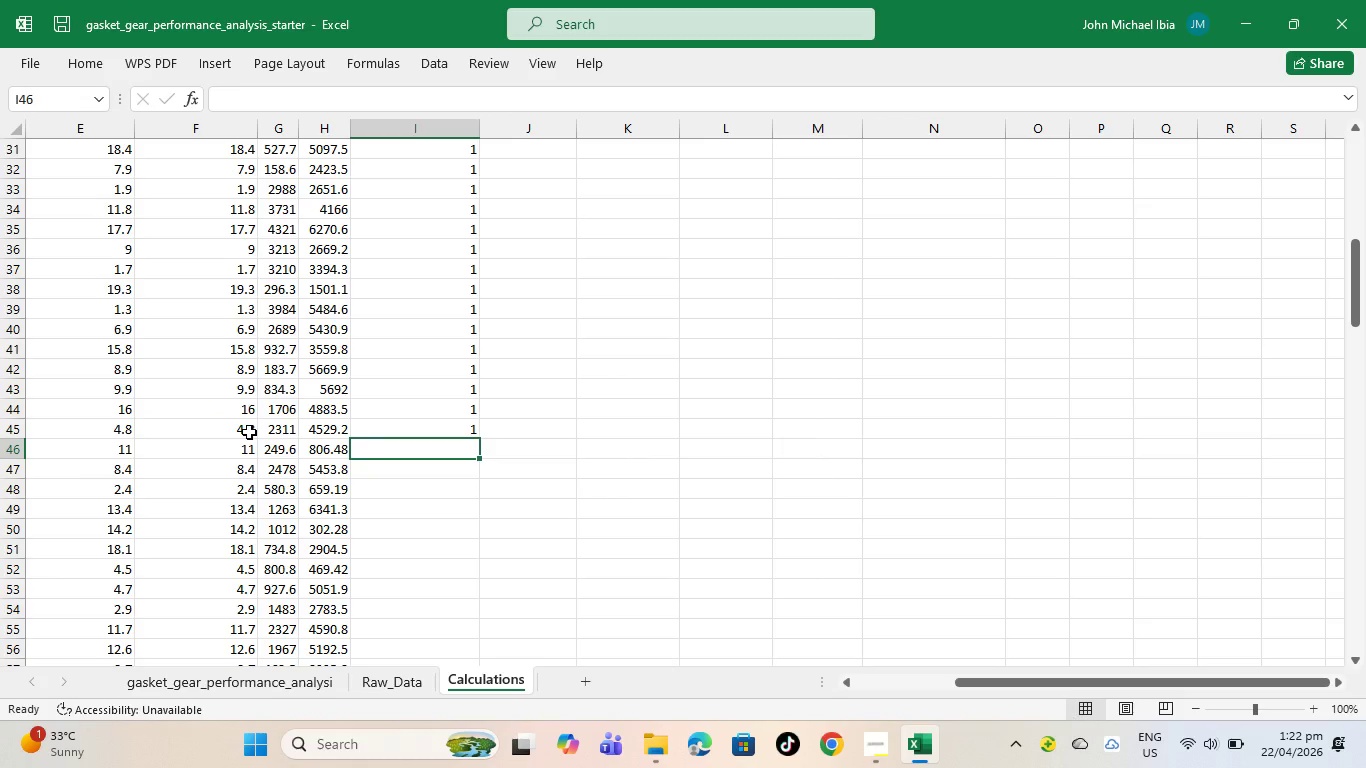 
key(Equal)
 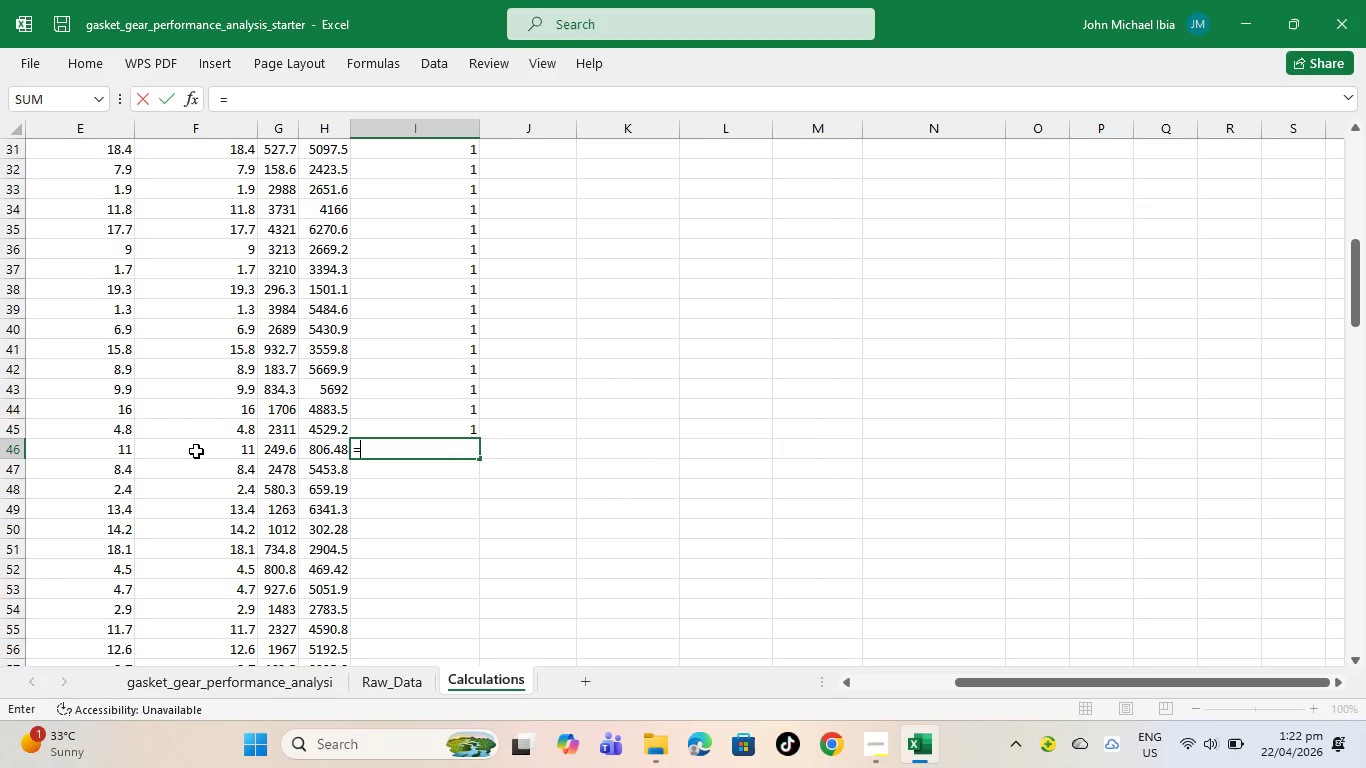 
left_click([122, 446])
 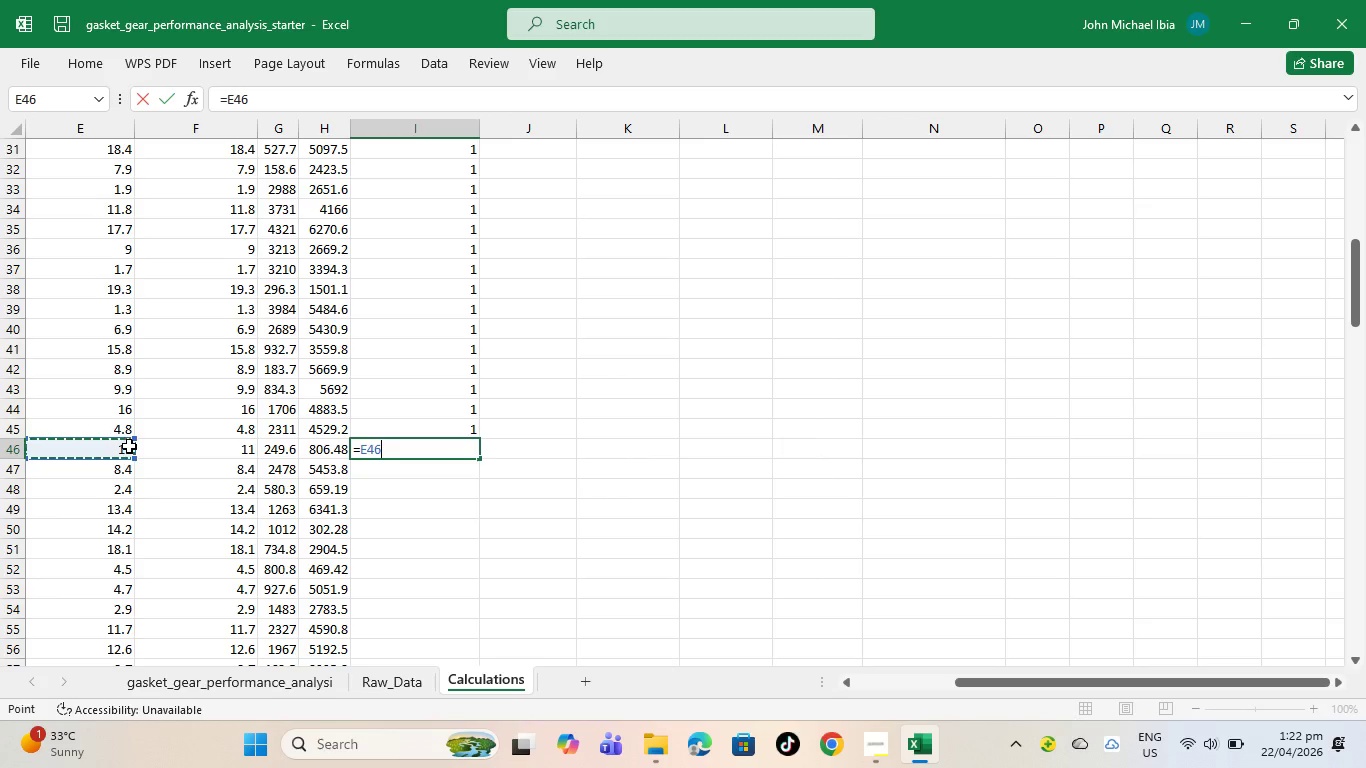 
key(Slash)
 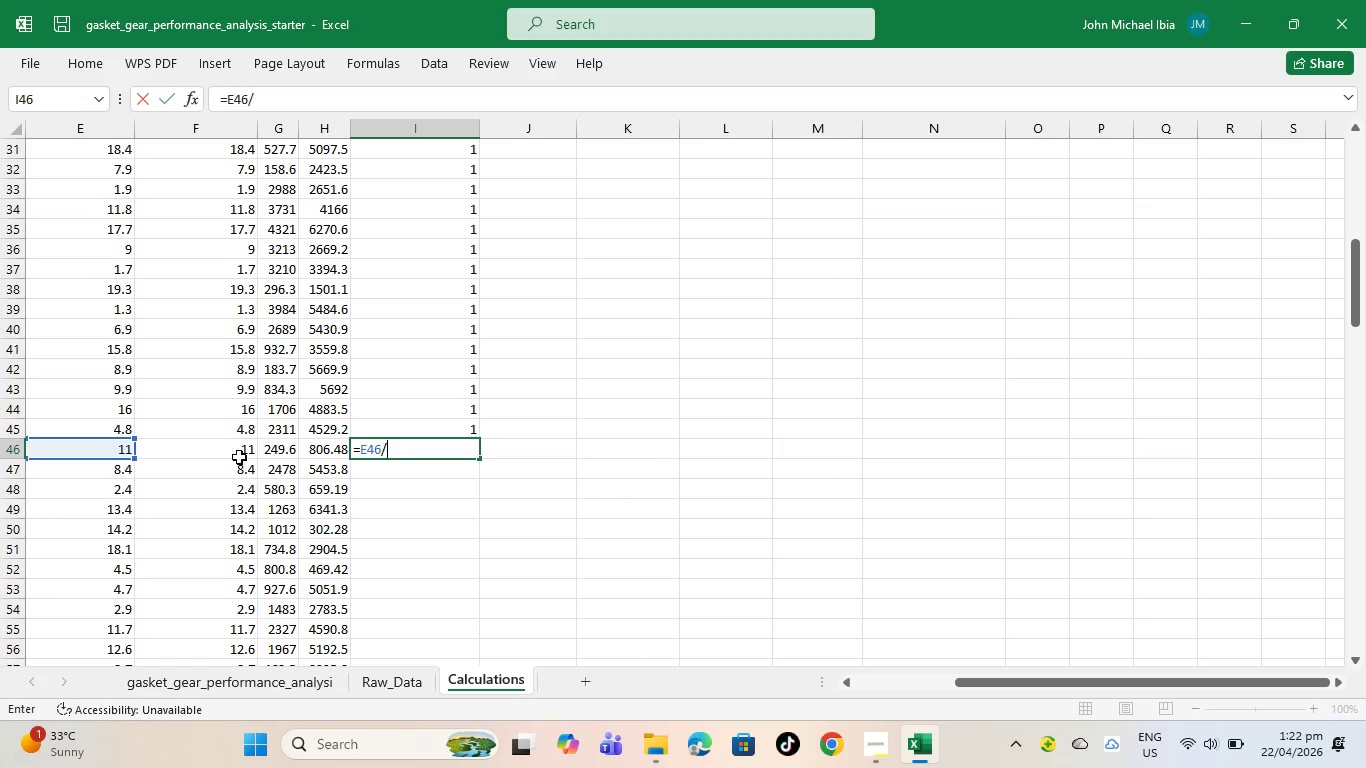 
left_click([238, 448])
 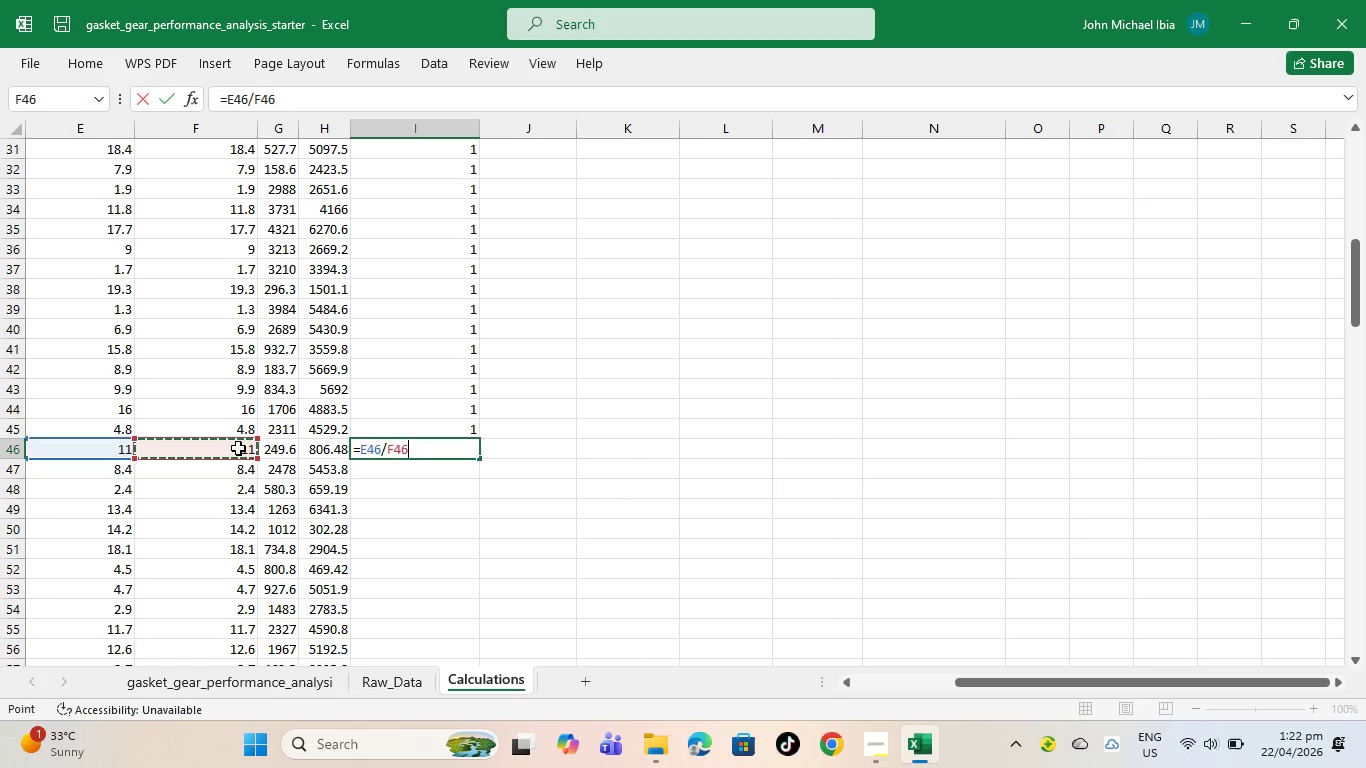 
key(Enter)
 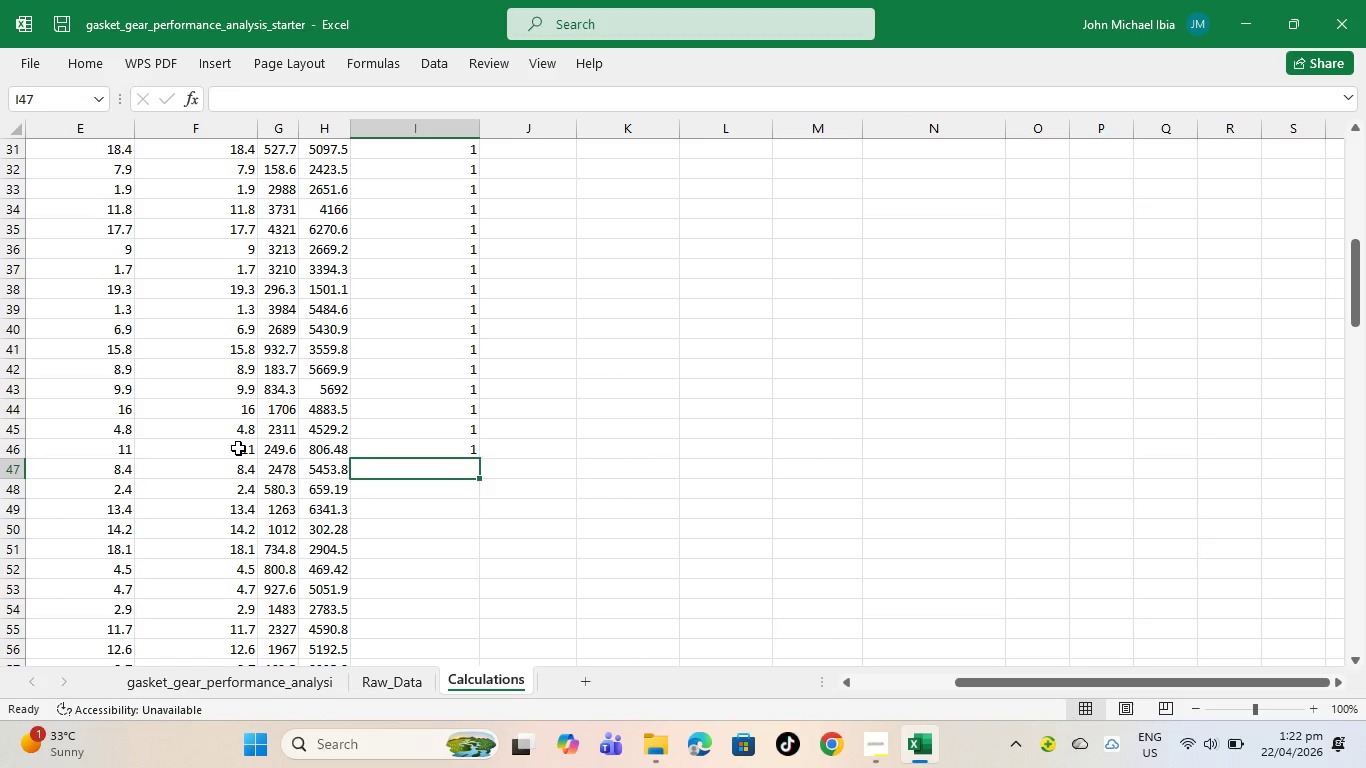 
key(Equal)
 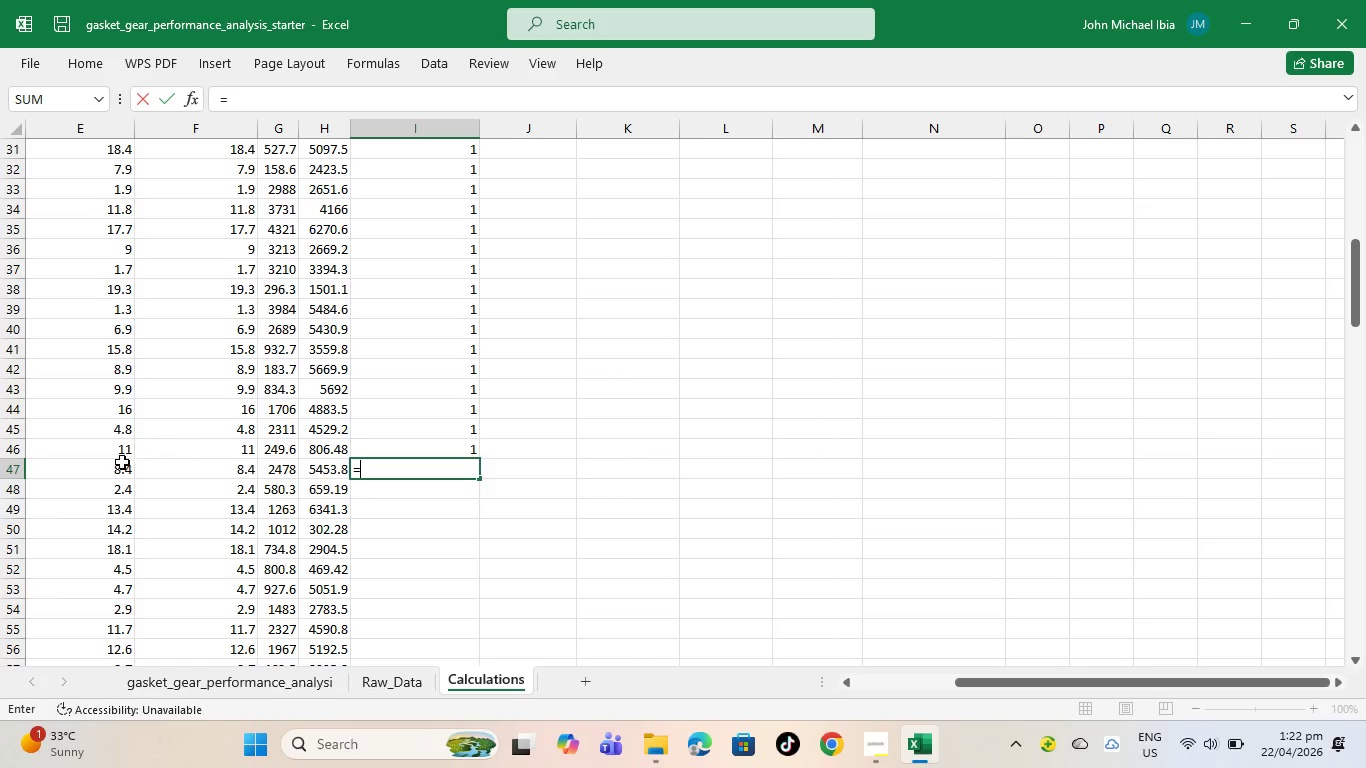 
left_click([118, 466])
 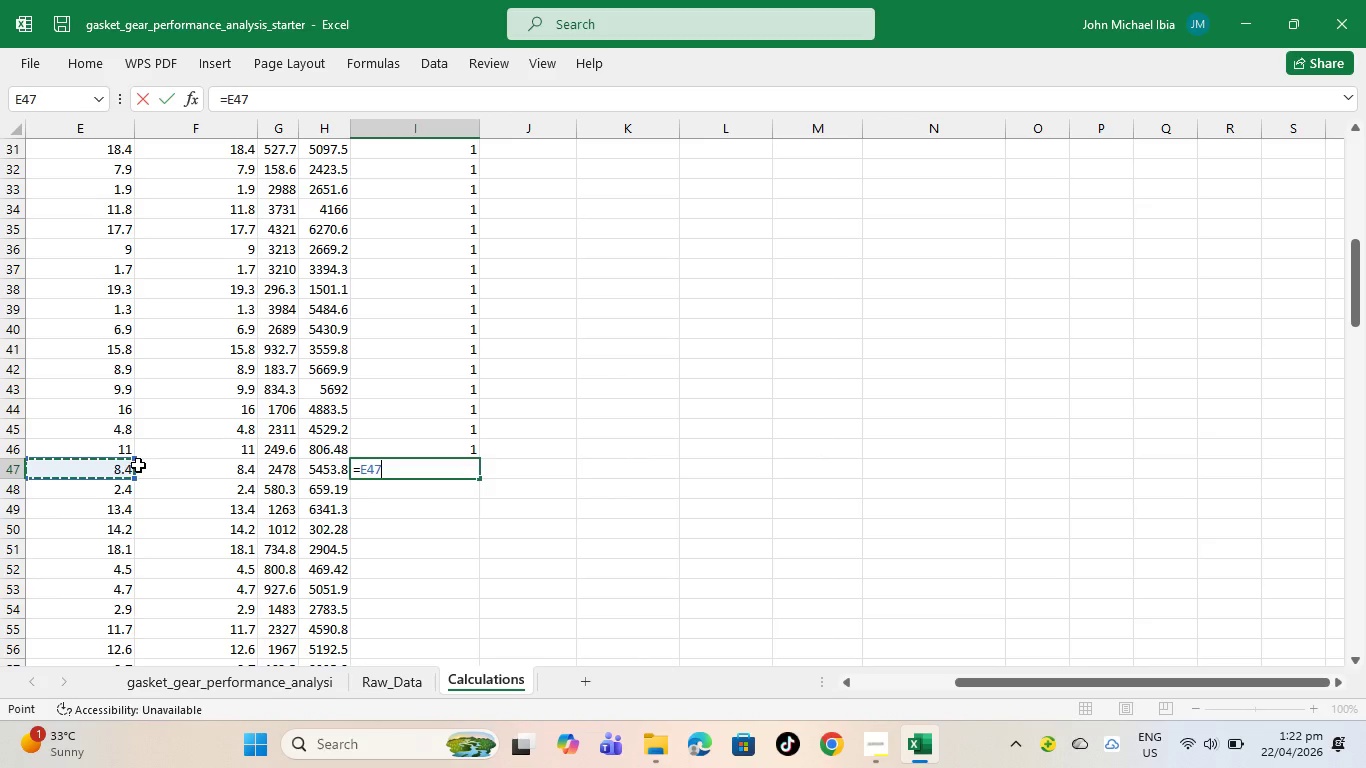 
key(Slash)
 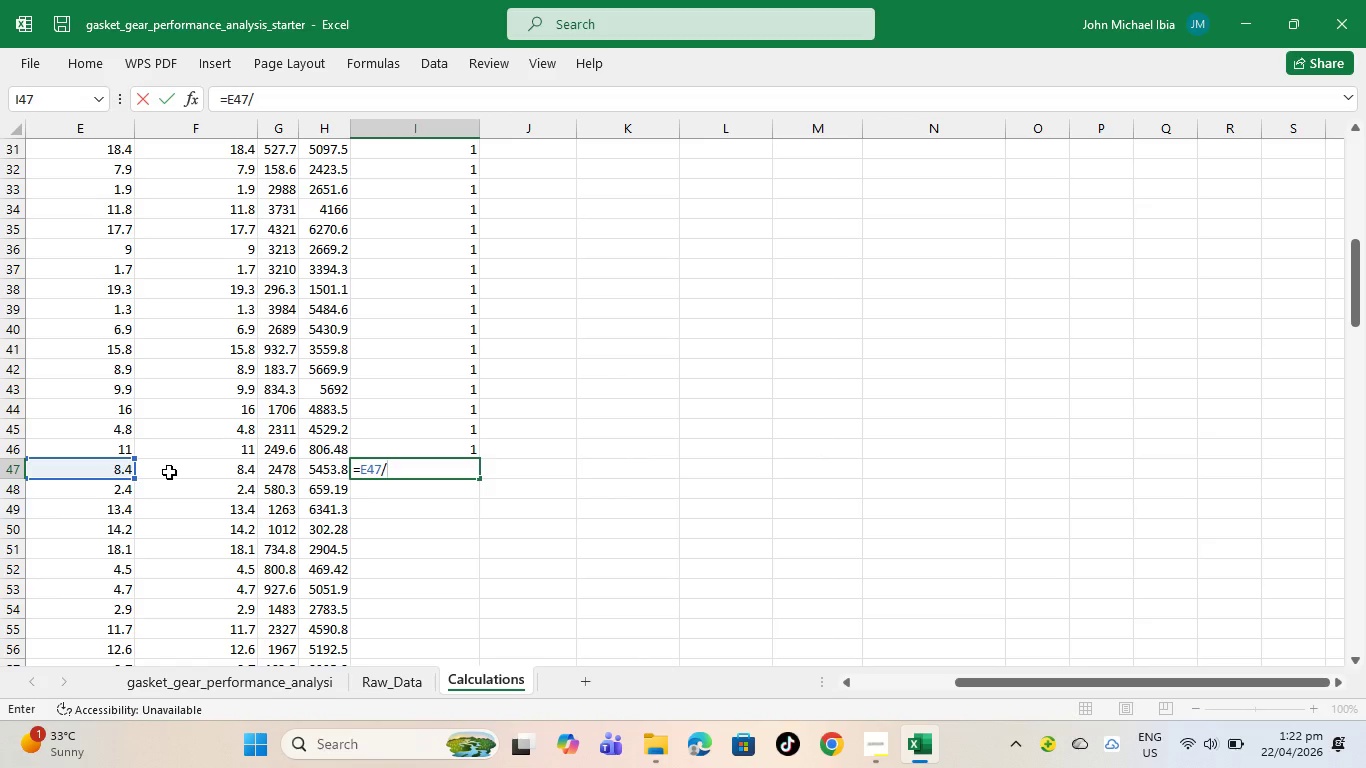 
left_click([181, 475])
 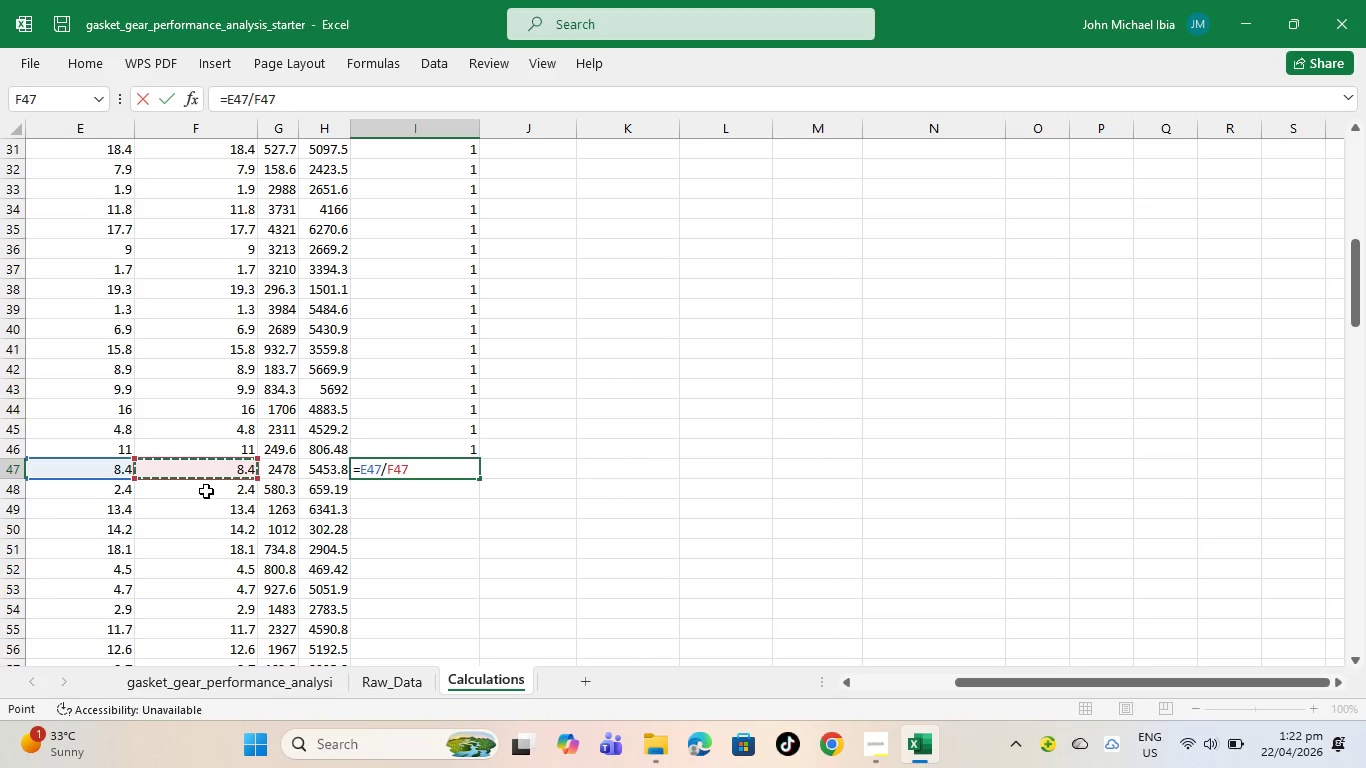 
key(Enter)
 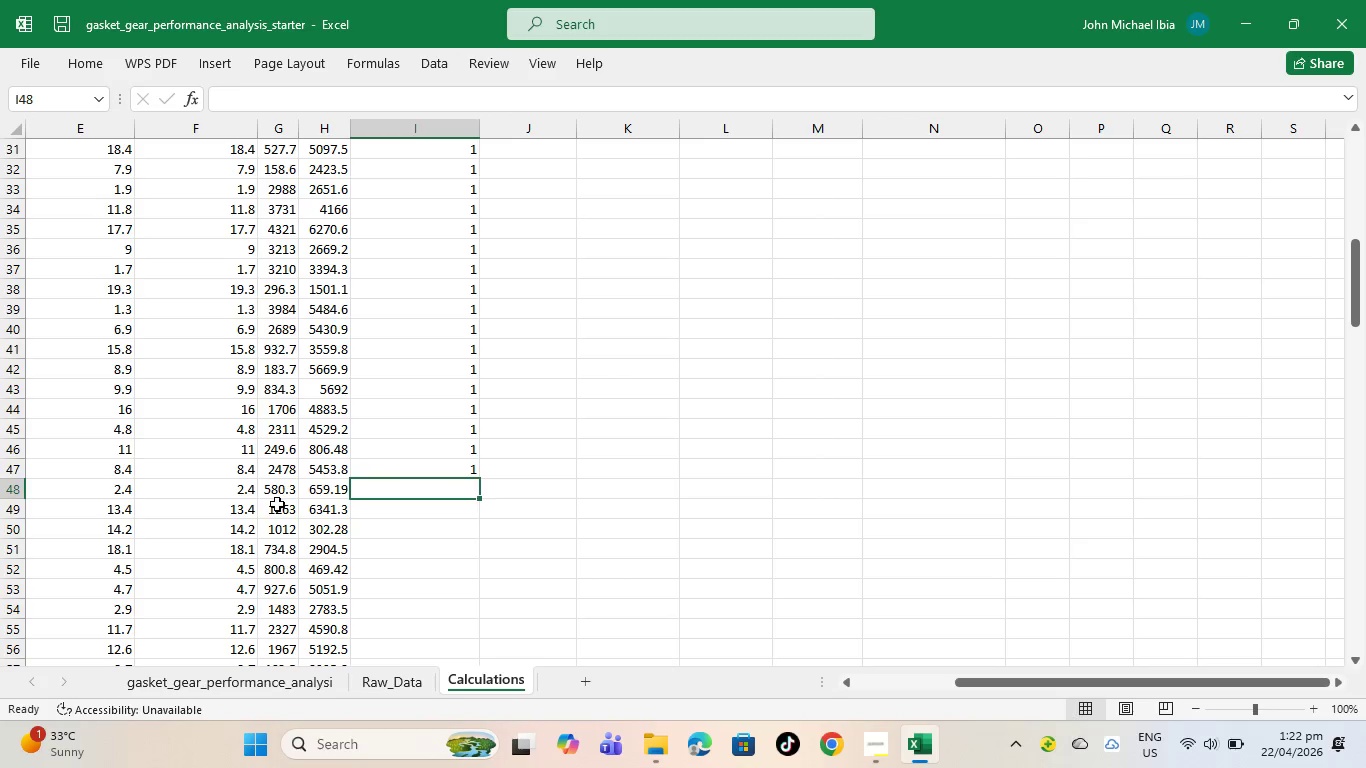 
key(Equal)
 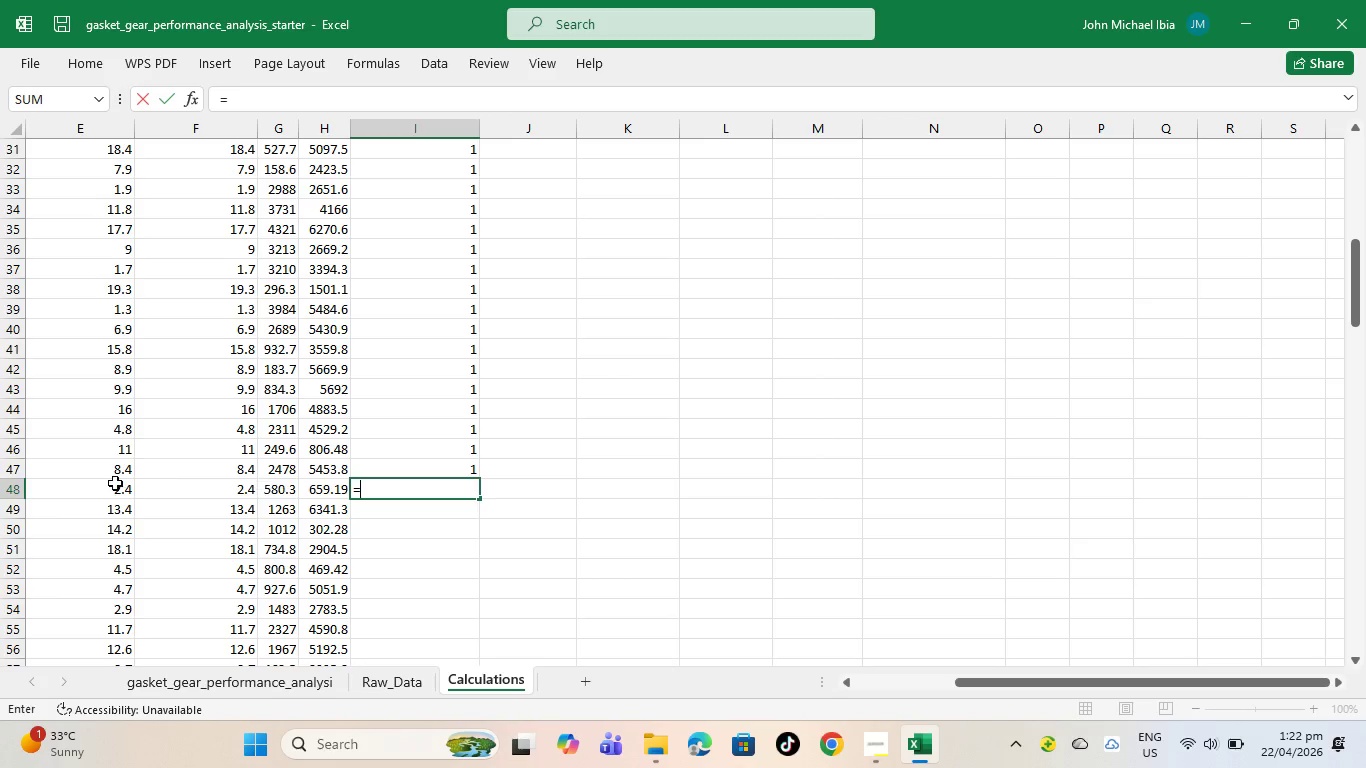 
left_click([108, 485])
 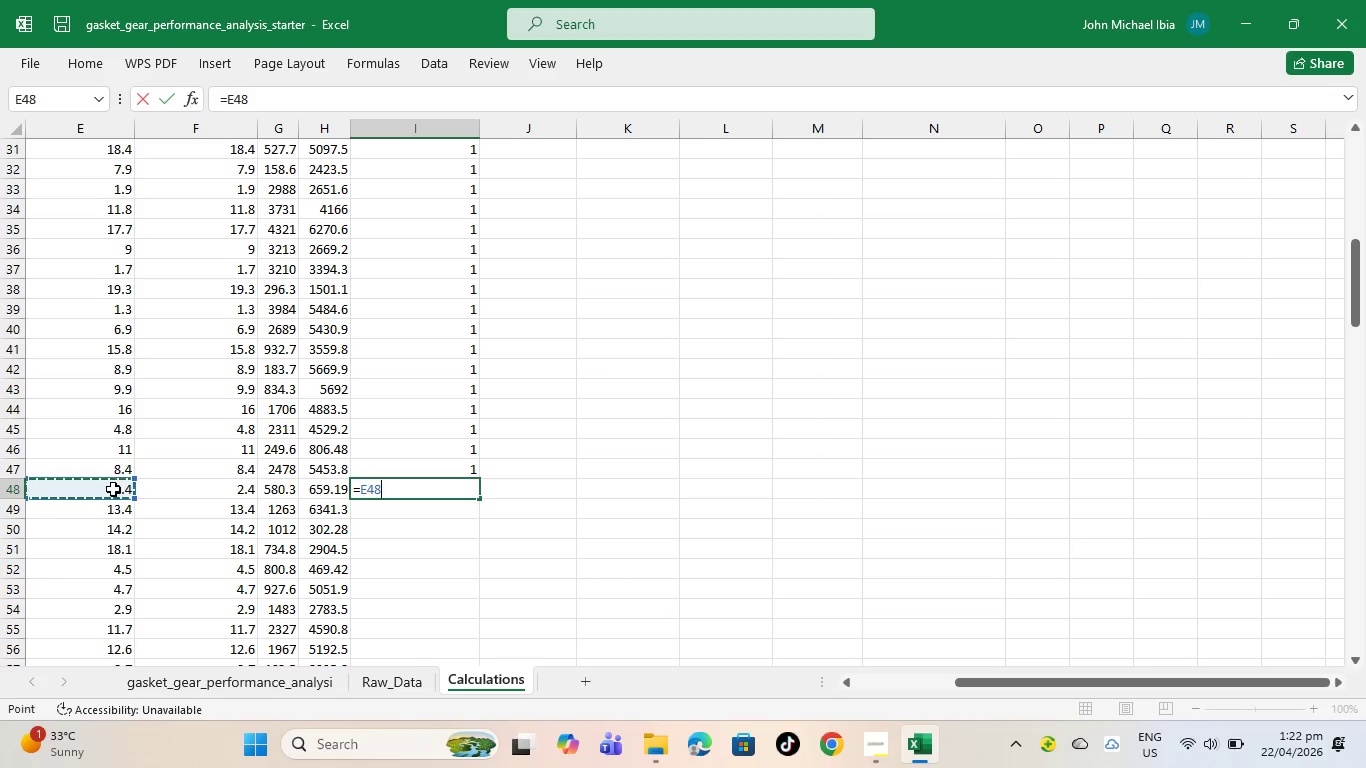 
key(Slash)
 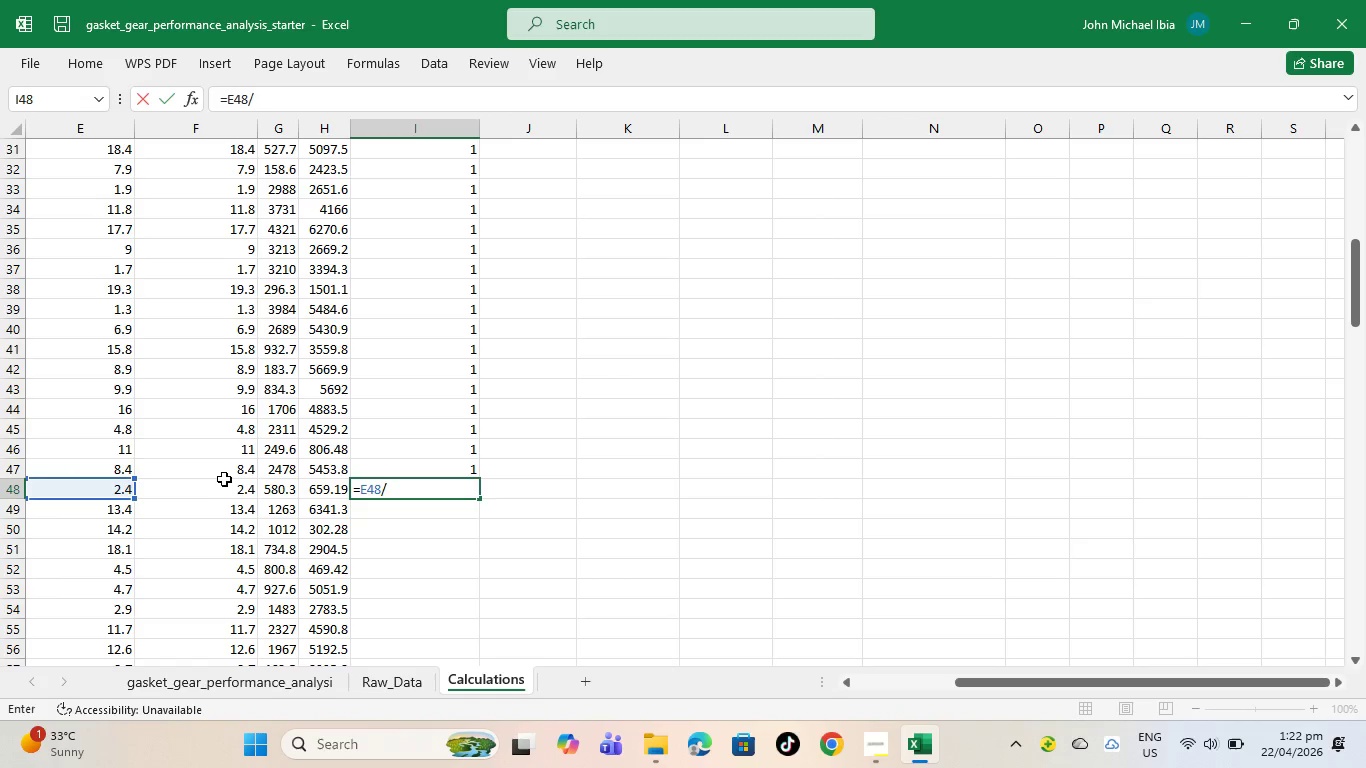 
left_click_drag(start_coordinate=[229, 495], to_coordinate=[239, 488])
 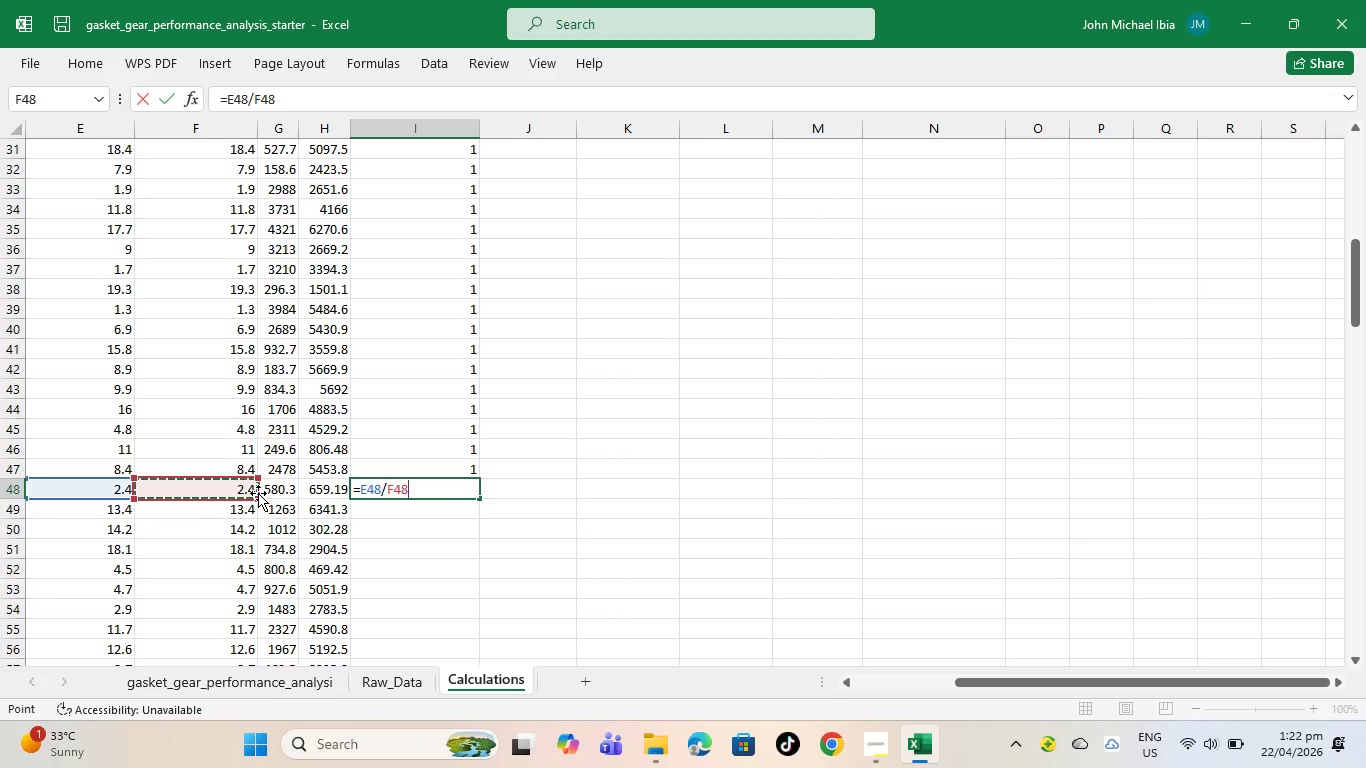 
key(Enter)
 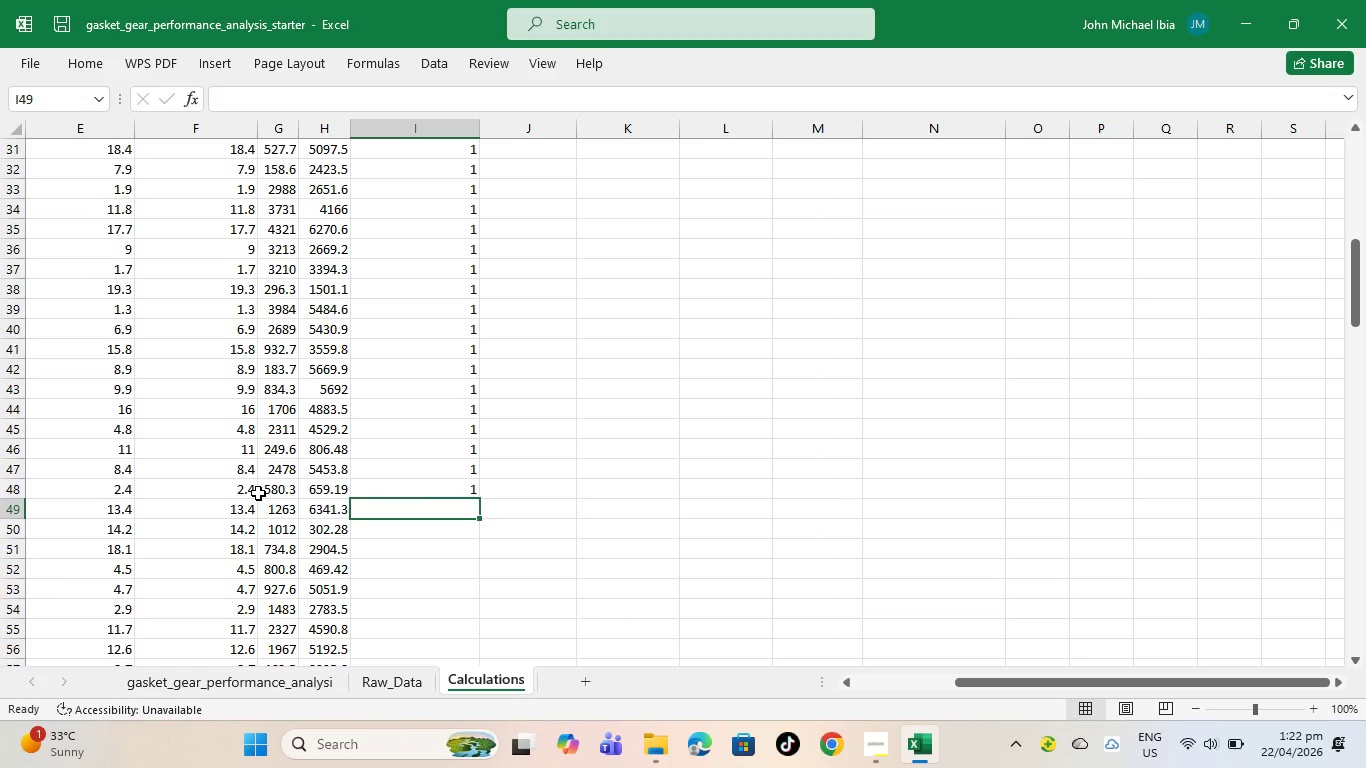 
key(Equal)
 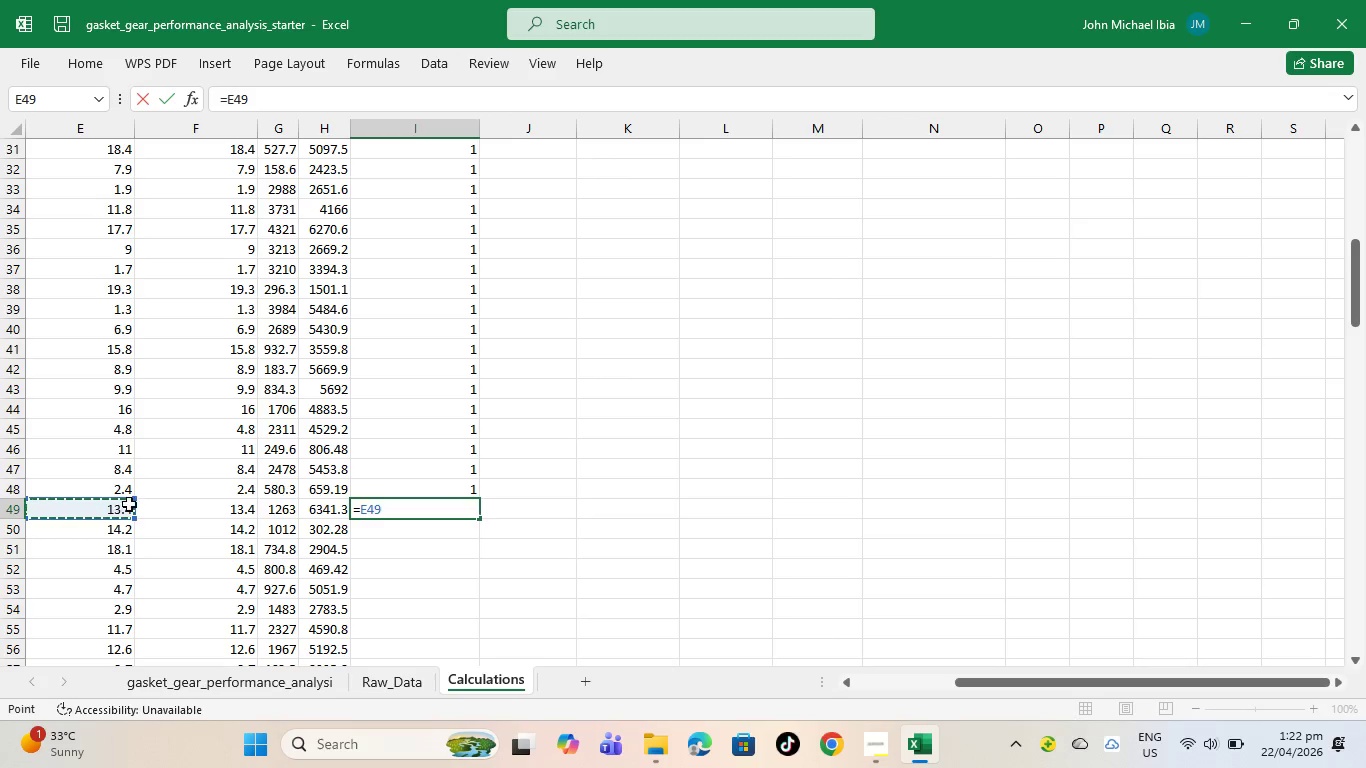 
key(Slash)
 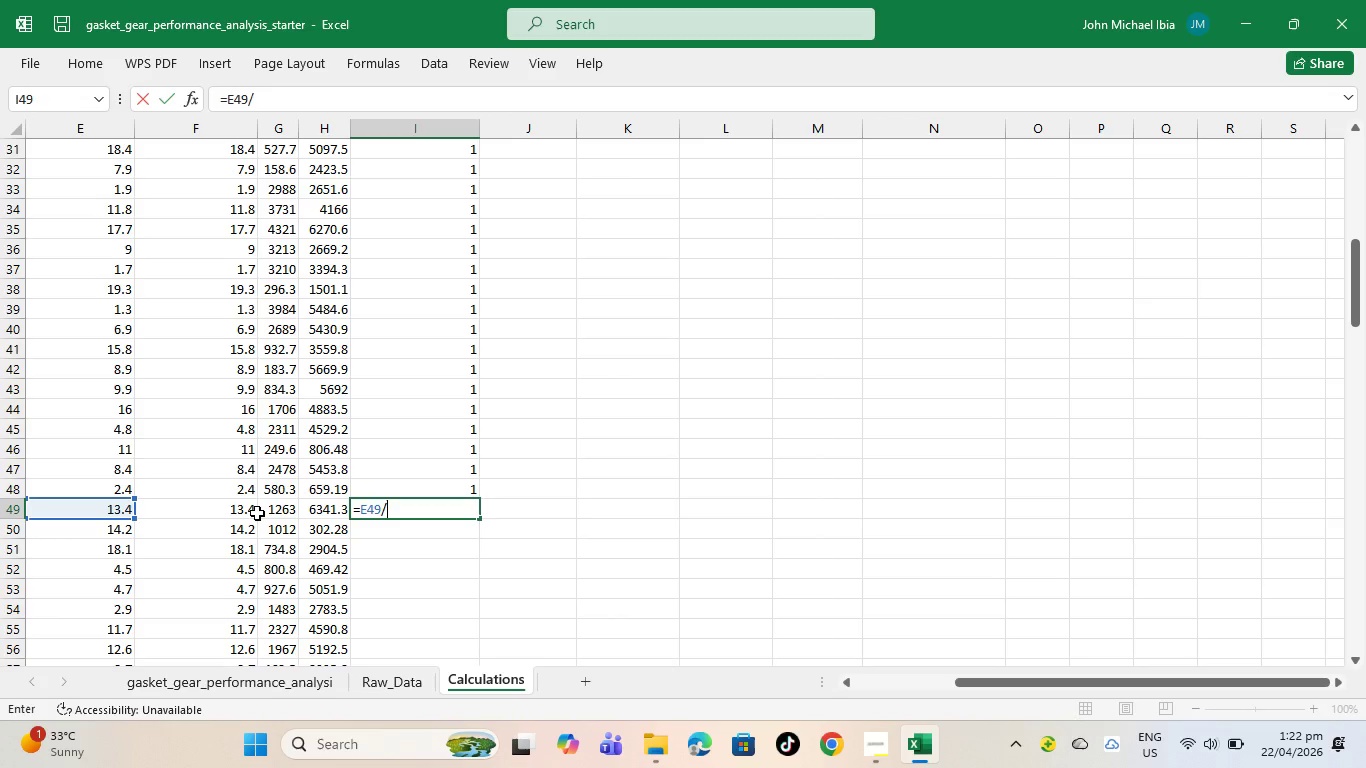 
left_click([257, 513])
 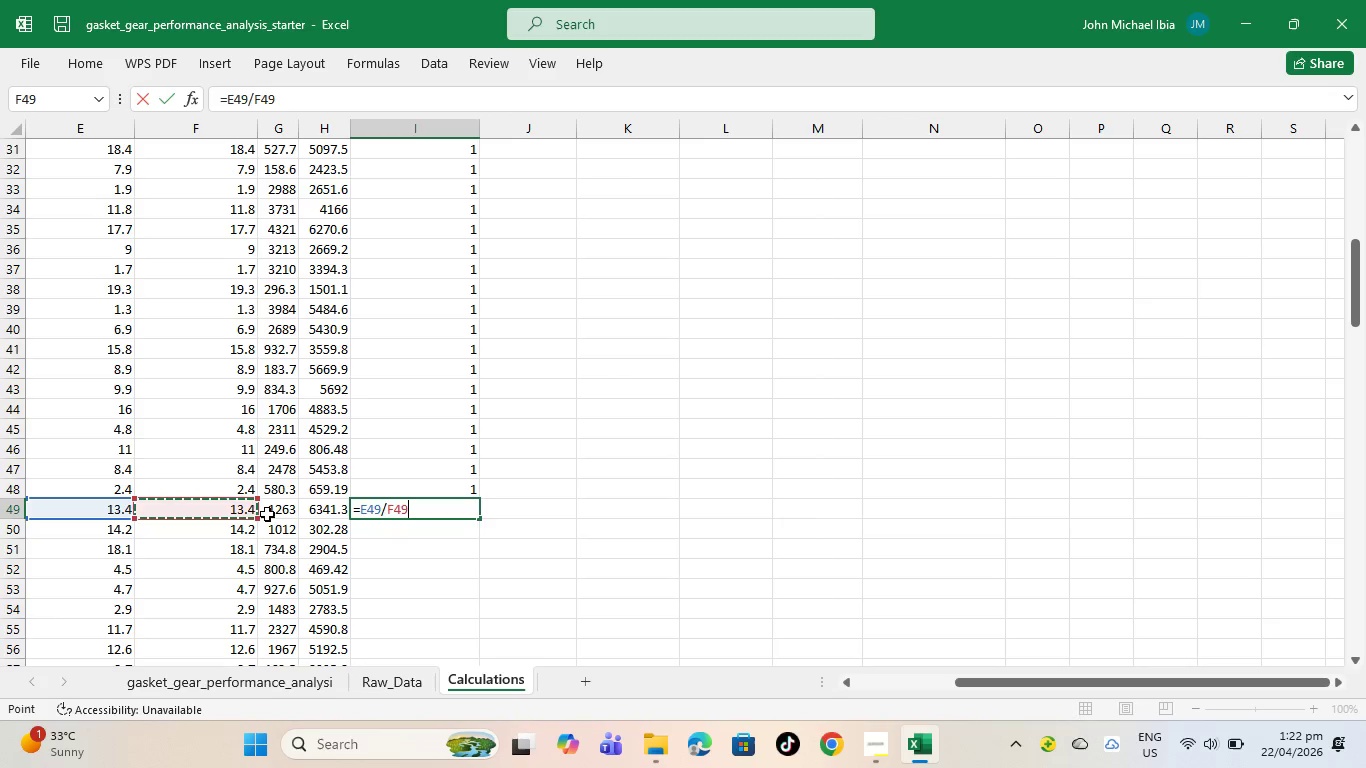 
key(Enter)
 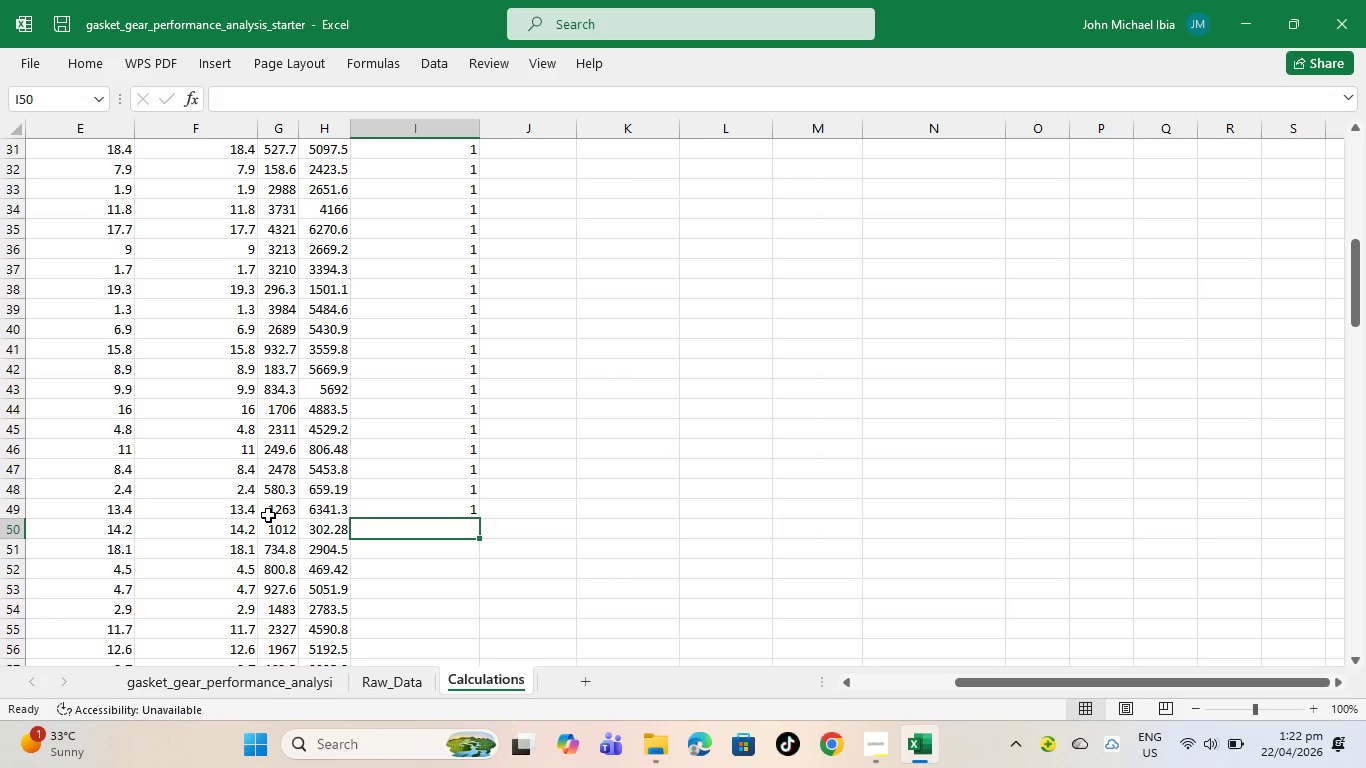 
key(Equal)
 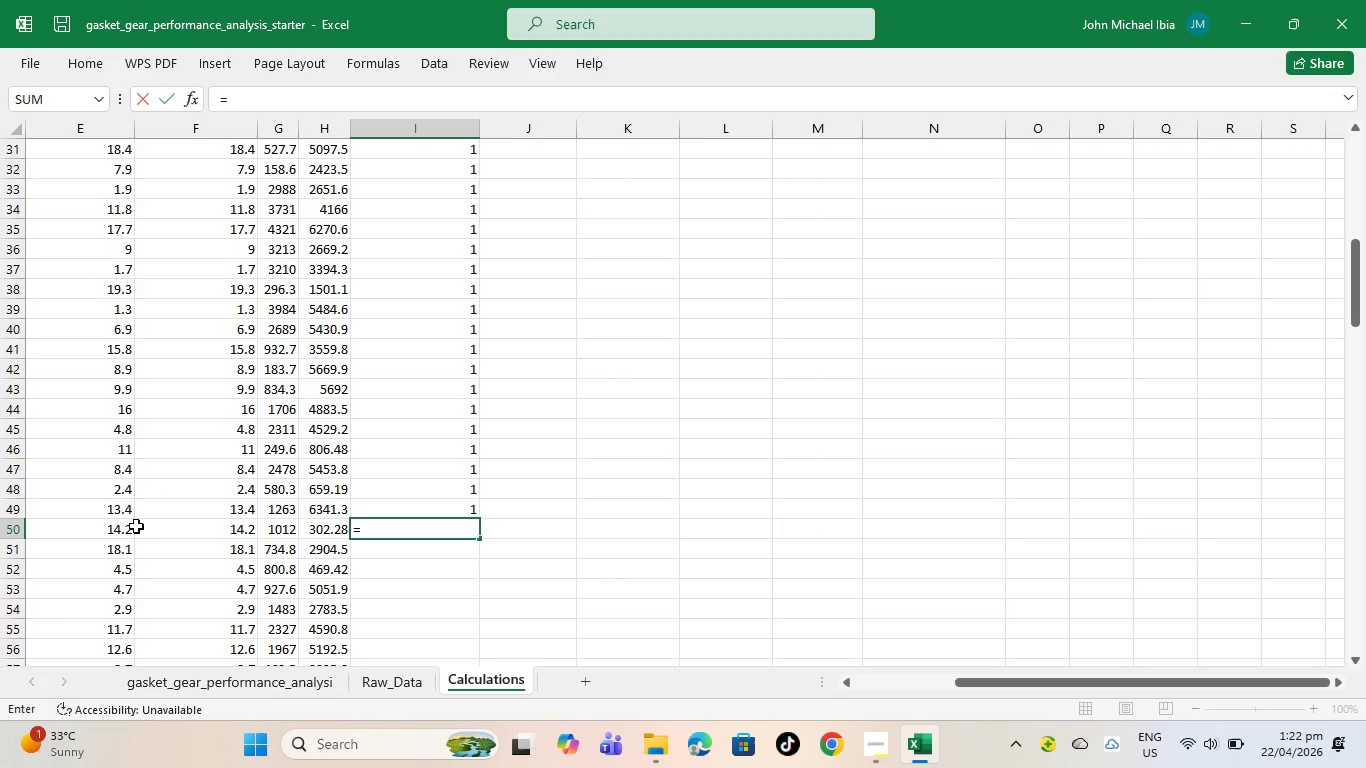 
left_click([122, 526])
 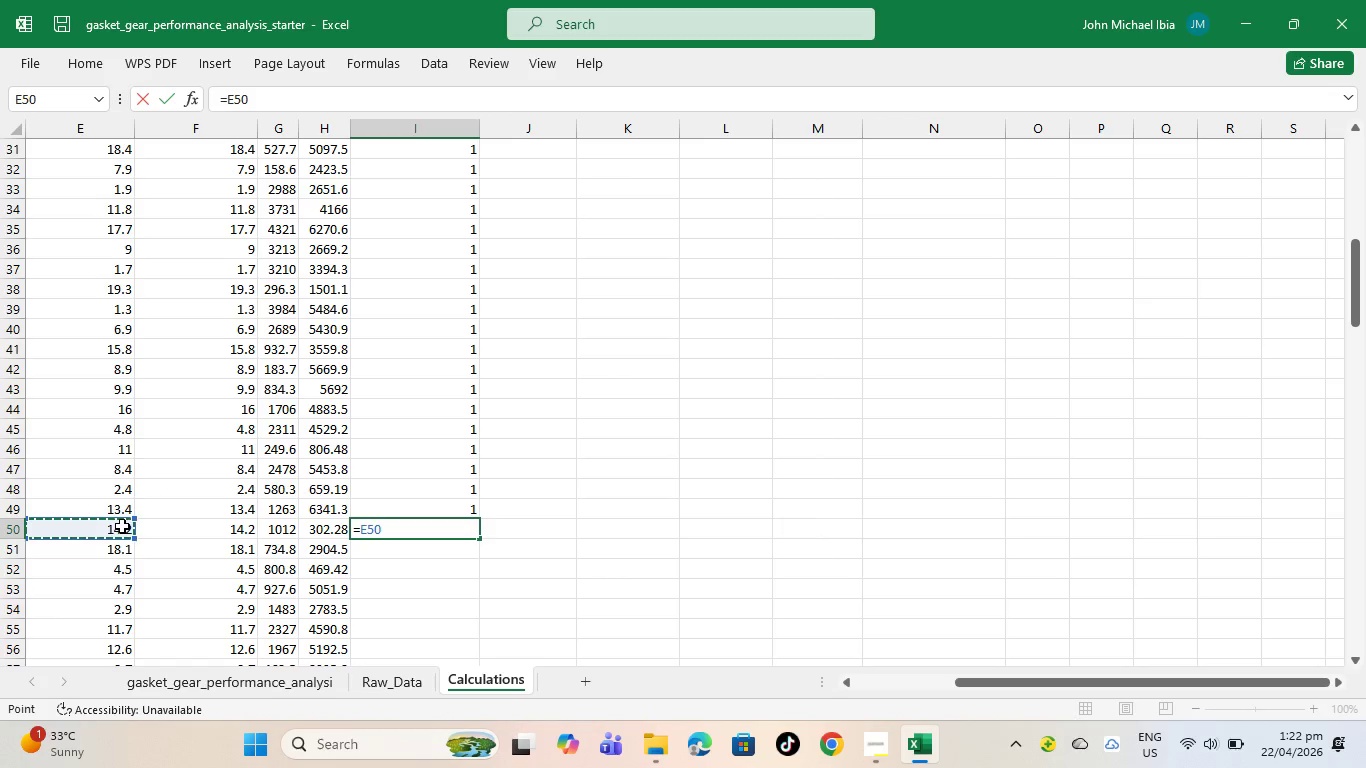 
key(Slash)
 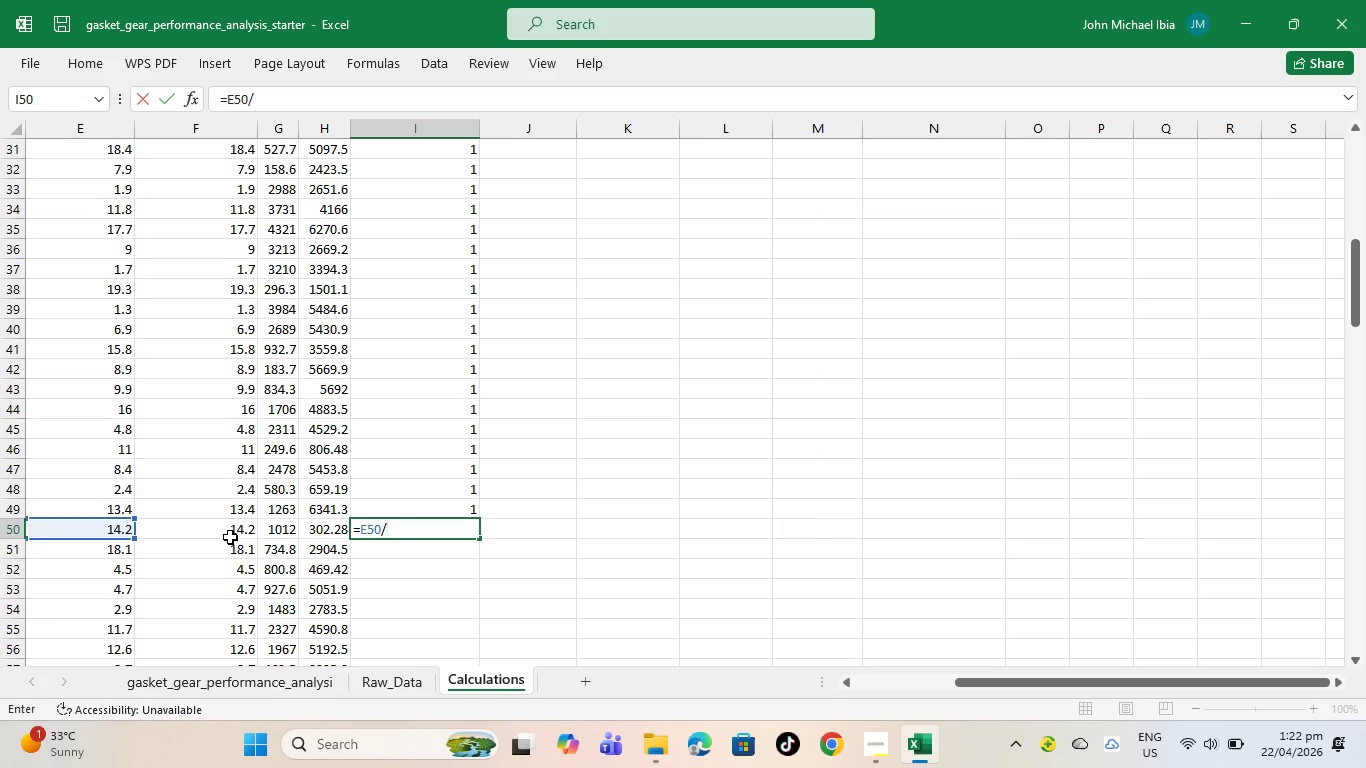 
left_click([239, 531])
 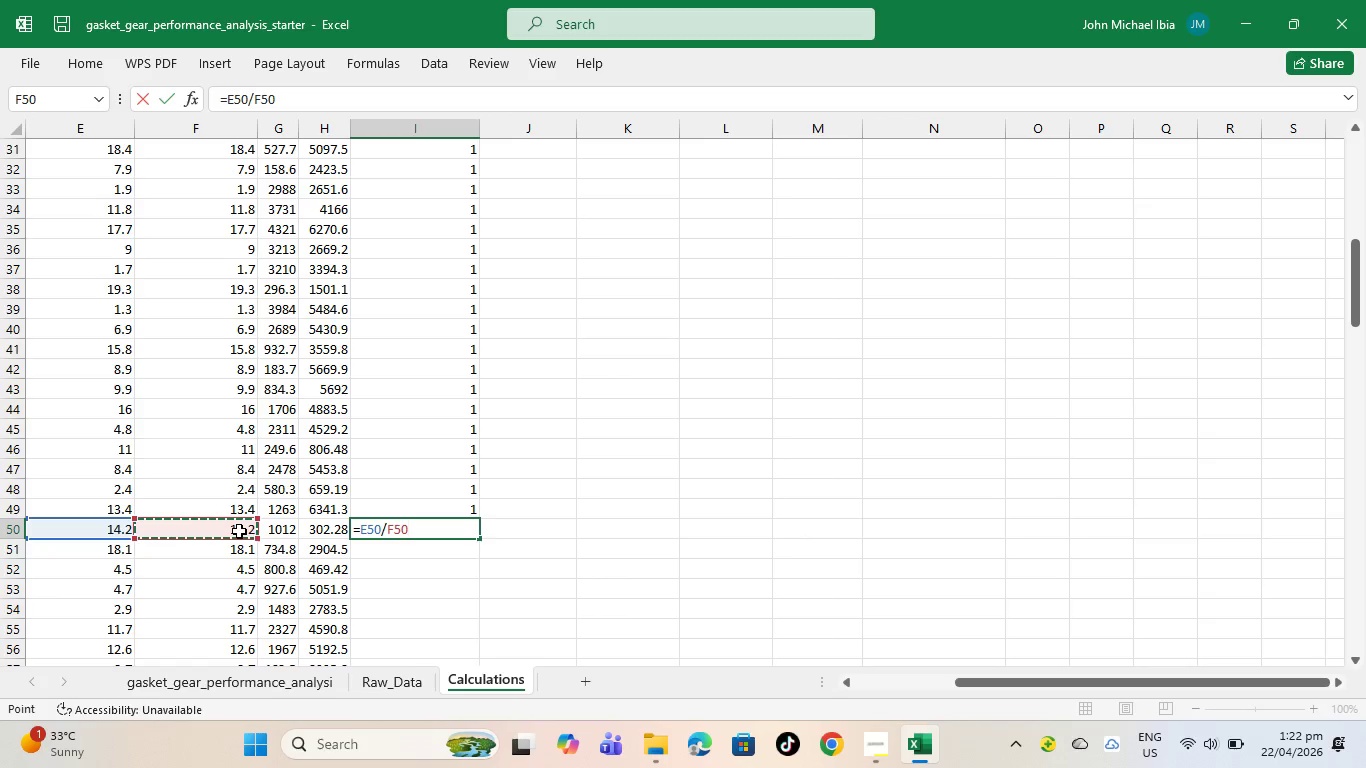 
key(Enter)
 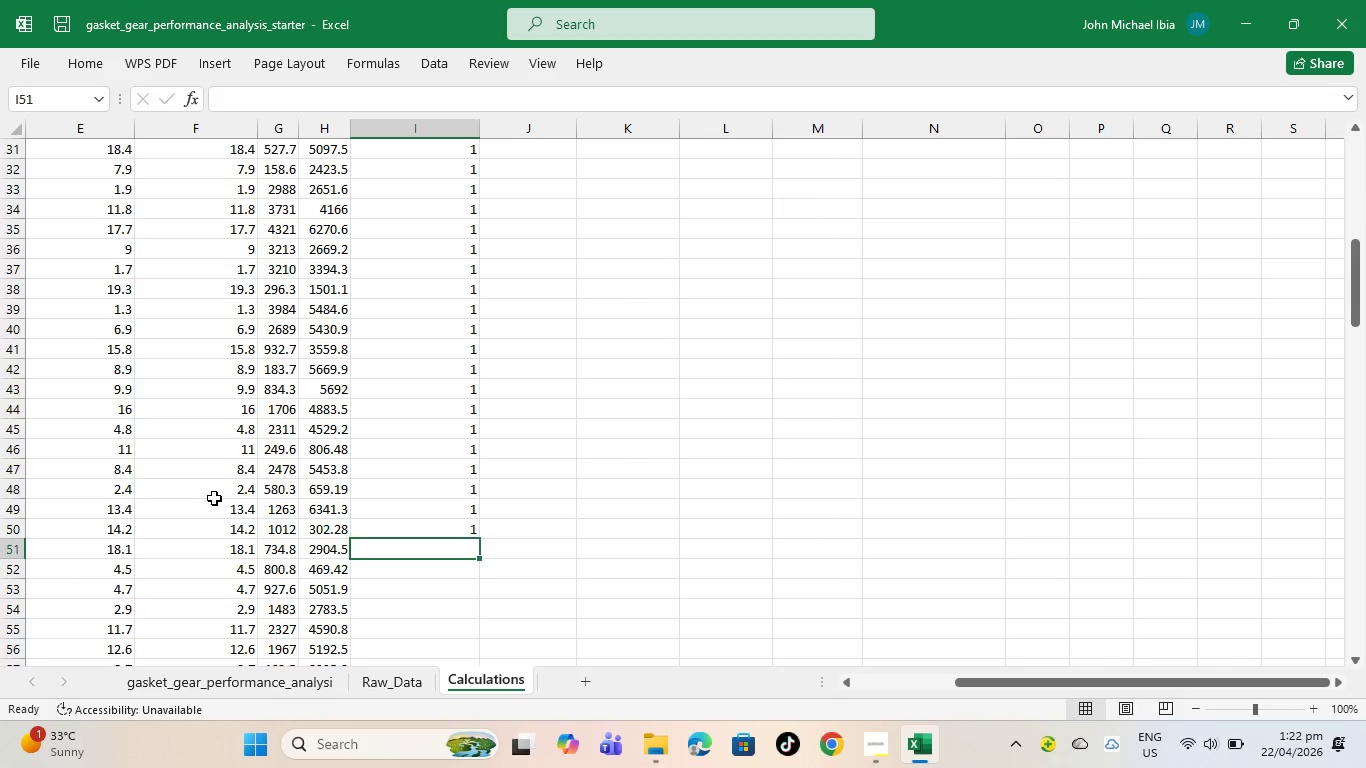 
scroll: coordinate [446, 488], scroll_direction: down, amount: 5.0
 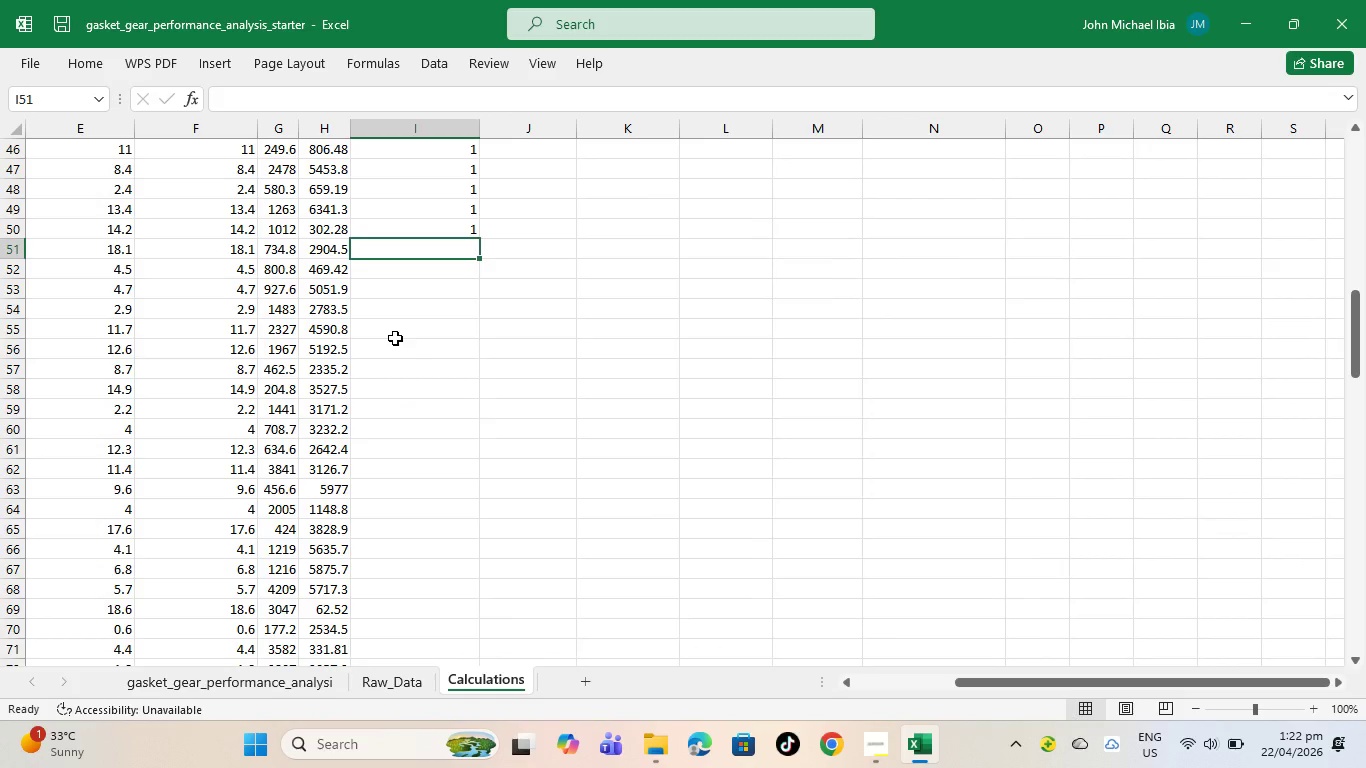 
key(Equal)
 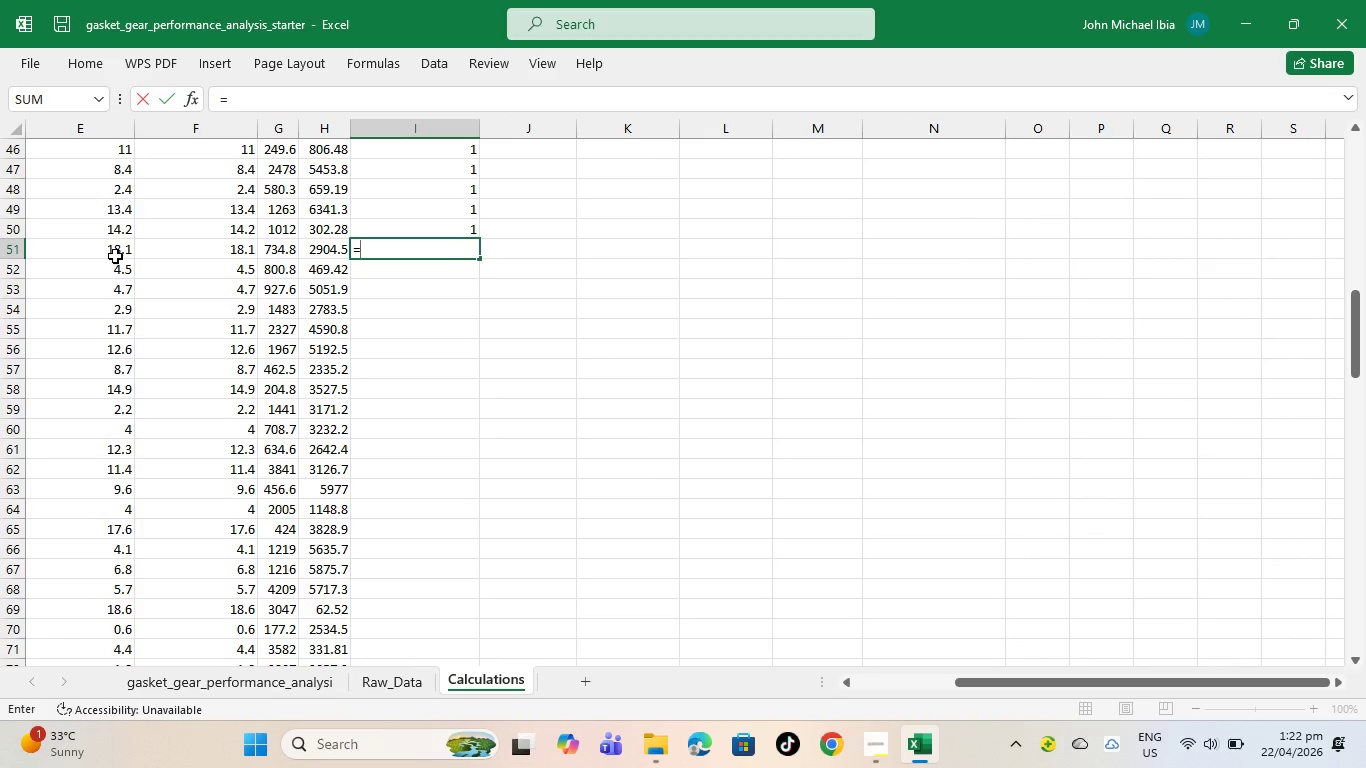 
left_click([117, 249])
 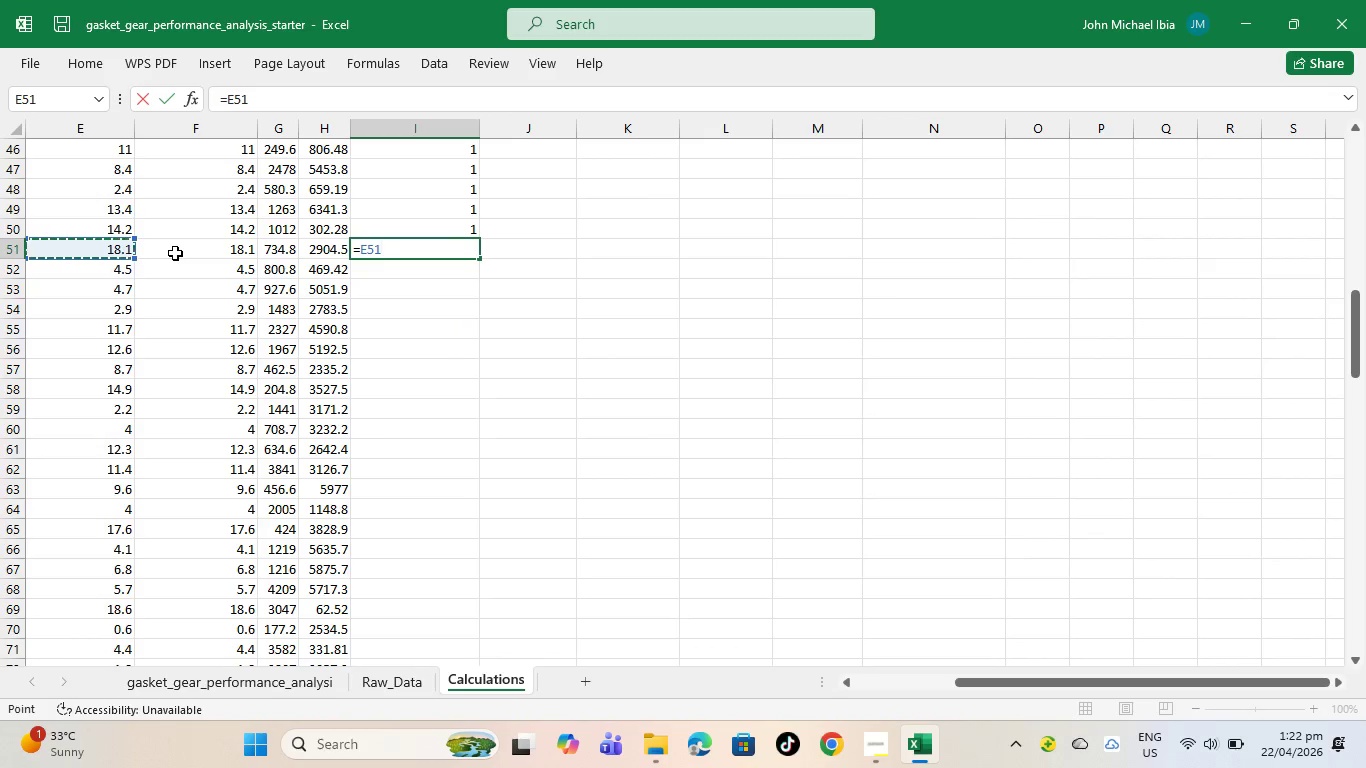 
key(Slash)
 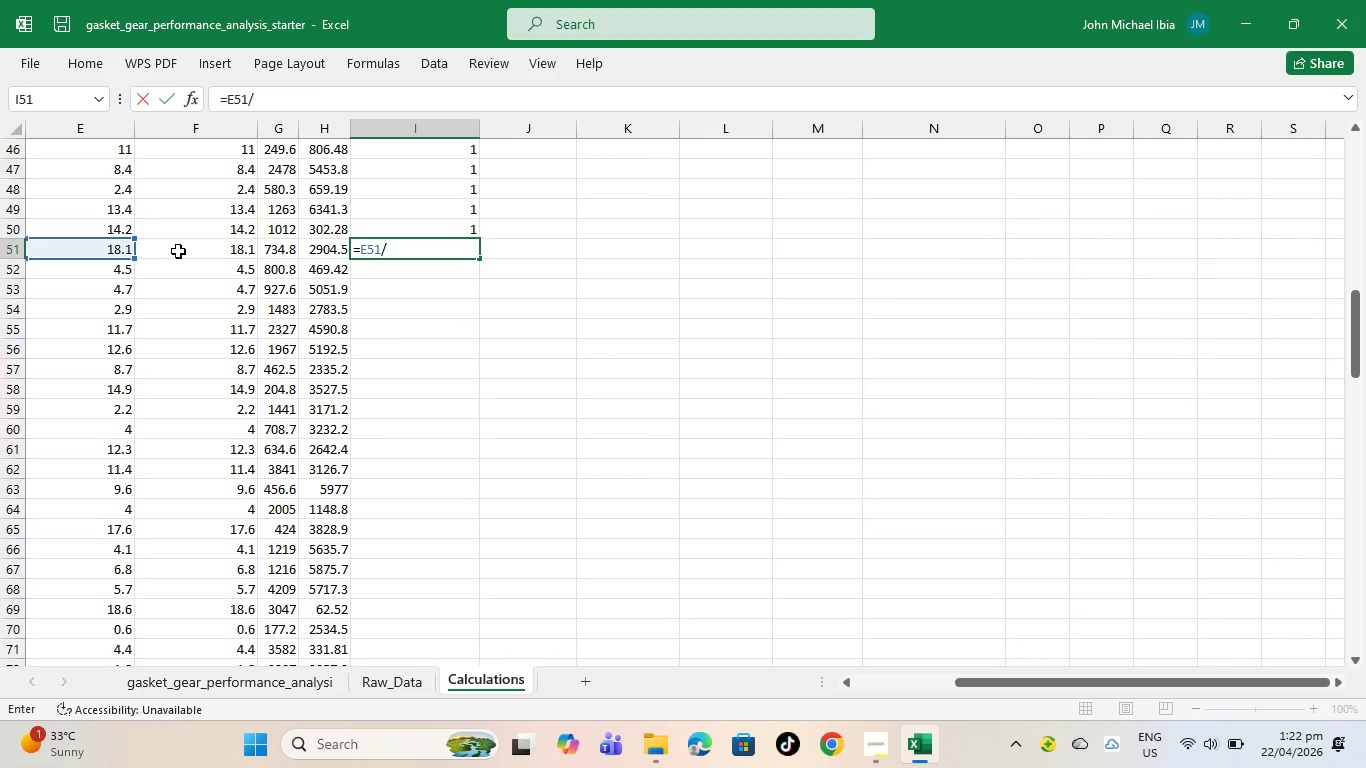 
left_click([178, 251])
 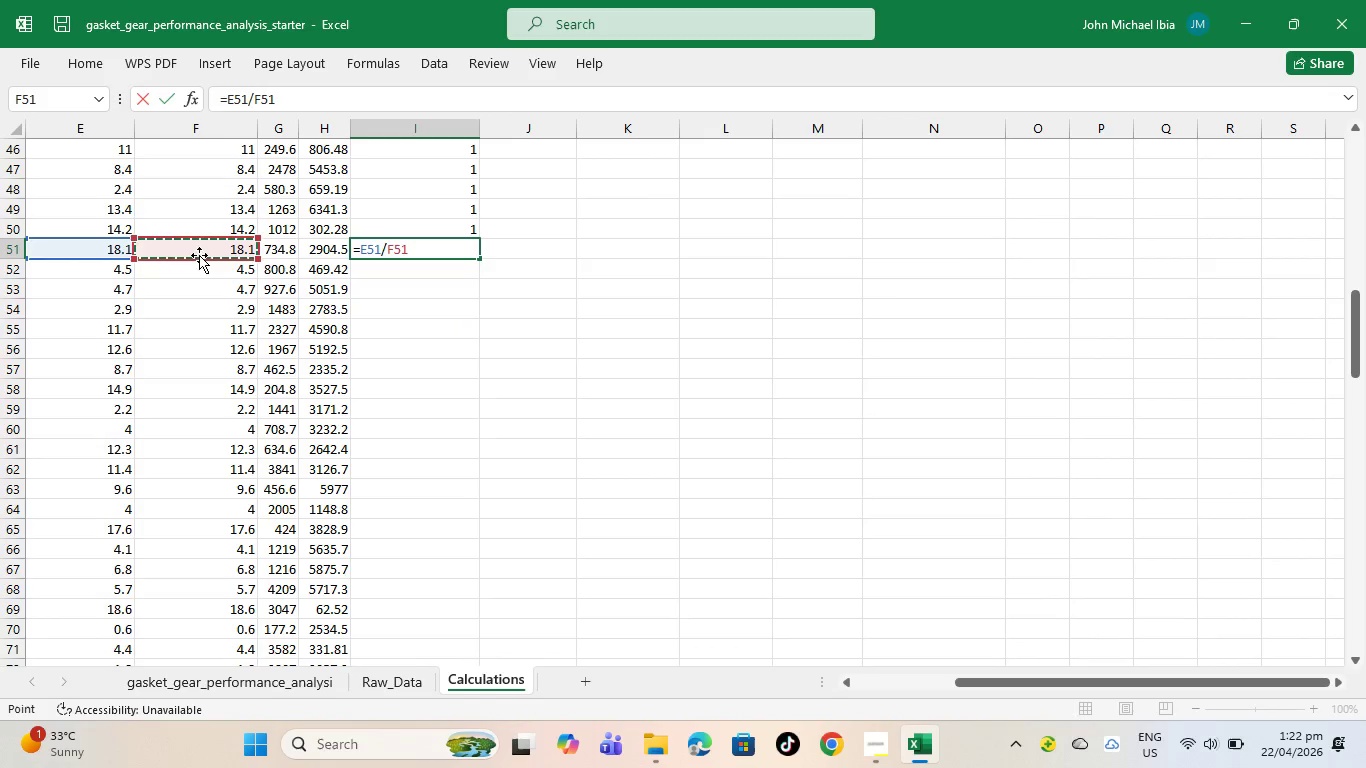 
key(Enter)
 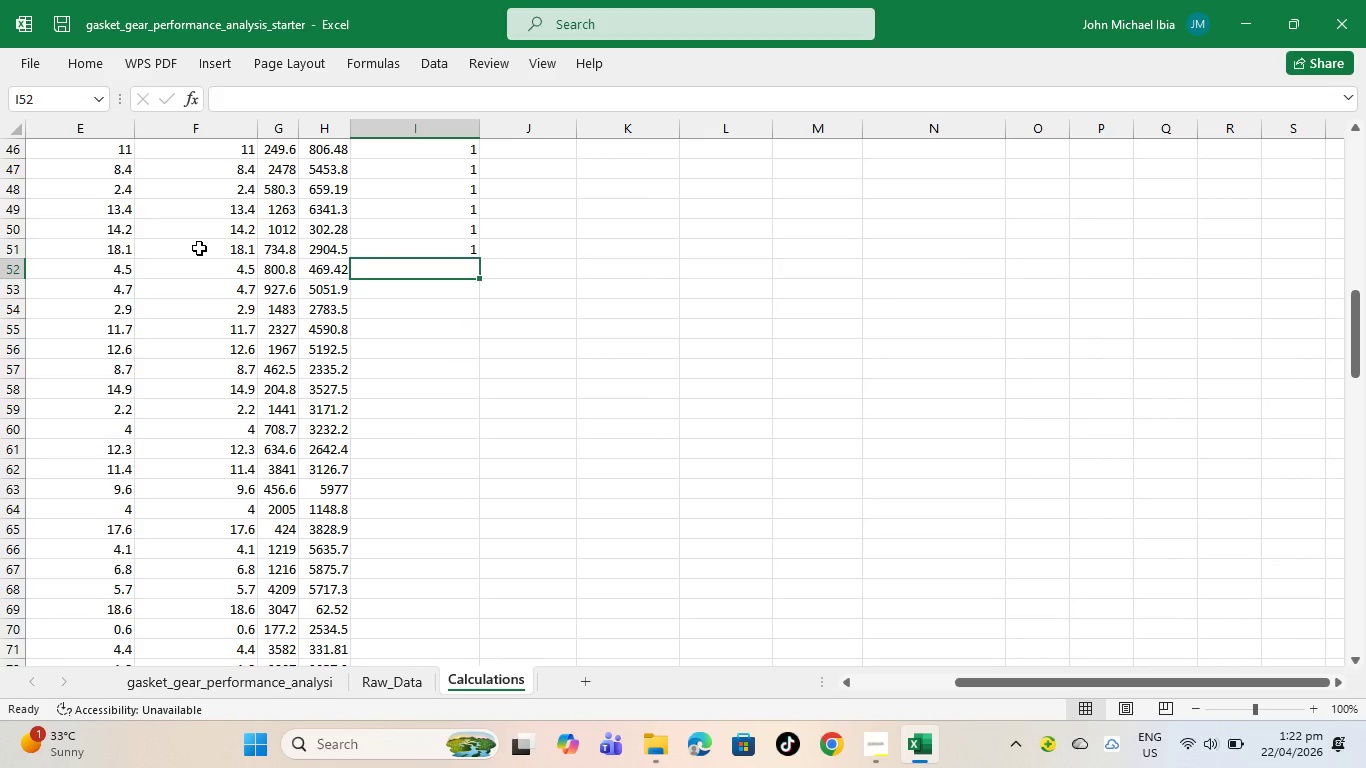 
key(Equal)
 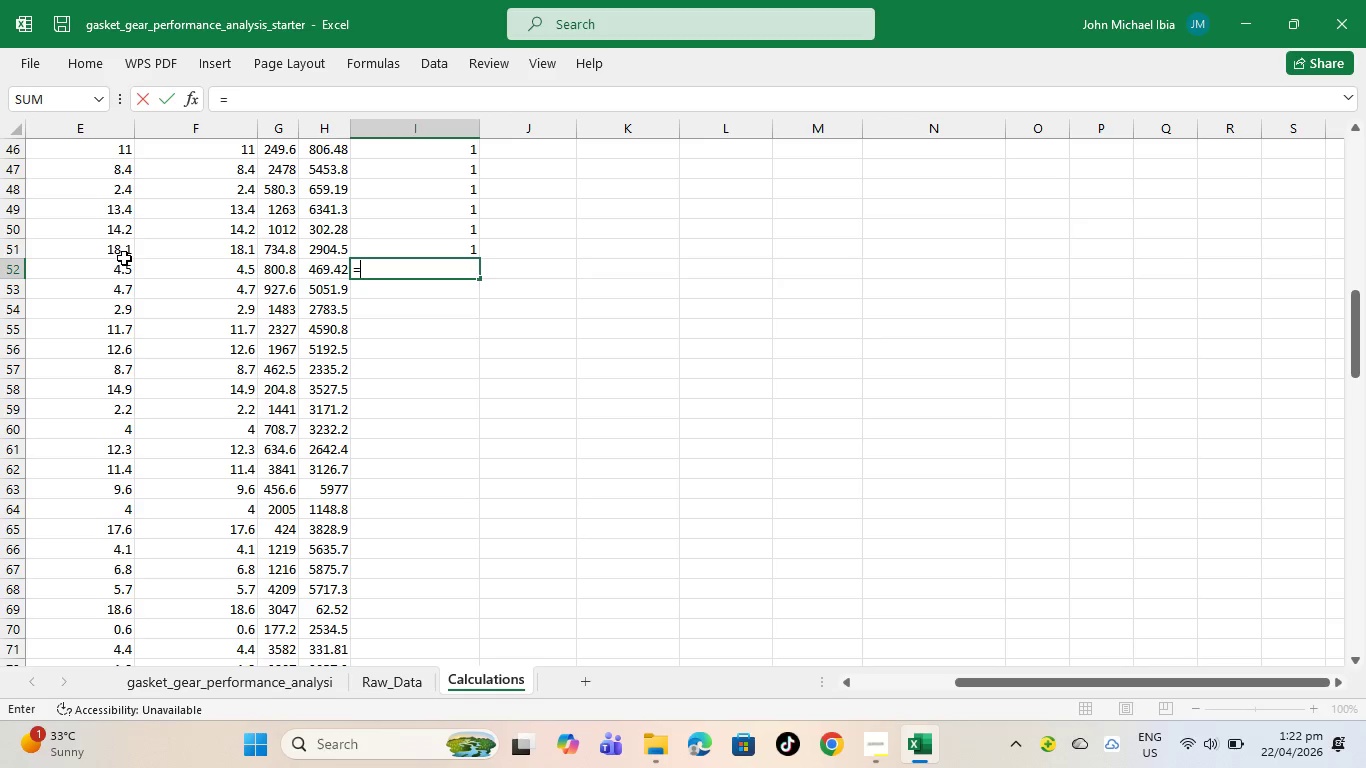 
left_click([102, 266])
 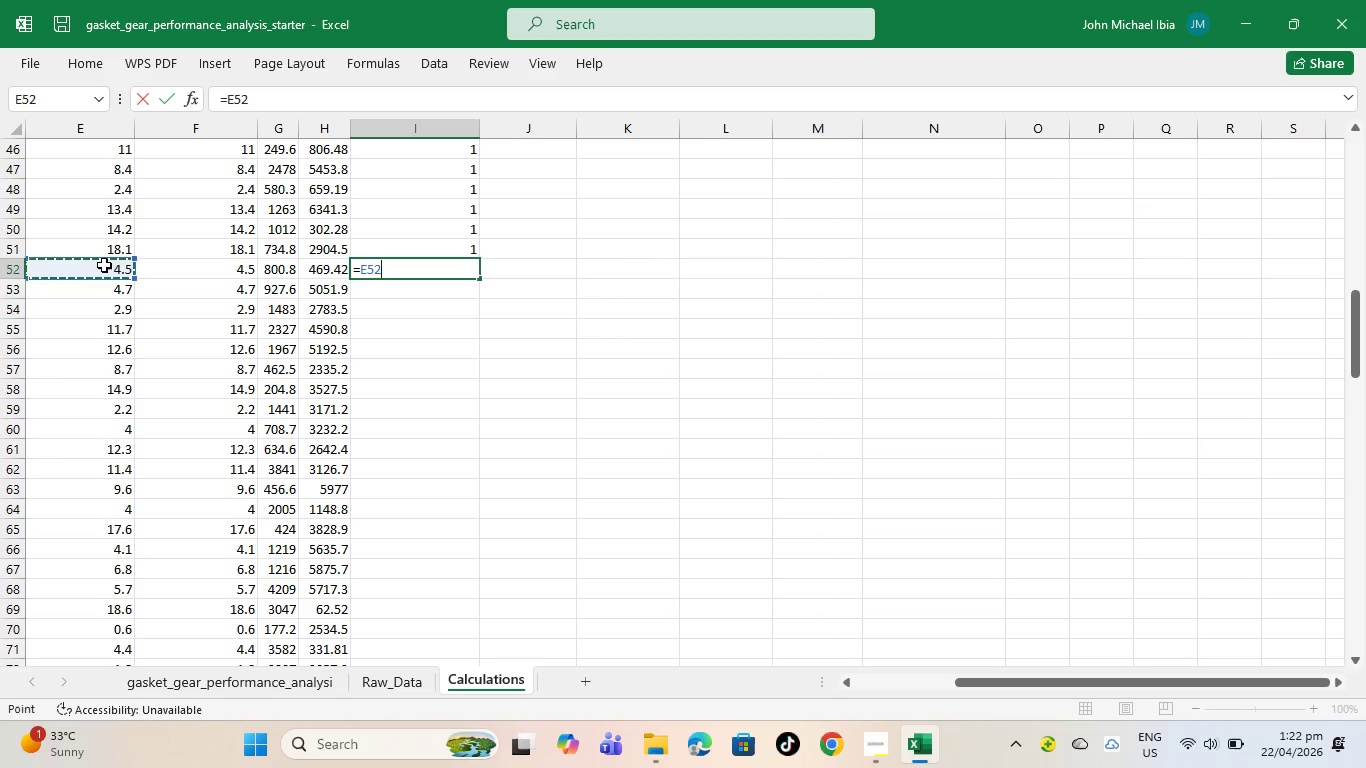 
key(Slash)
 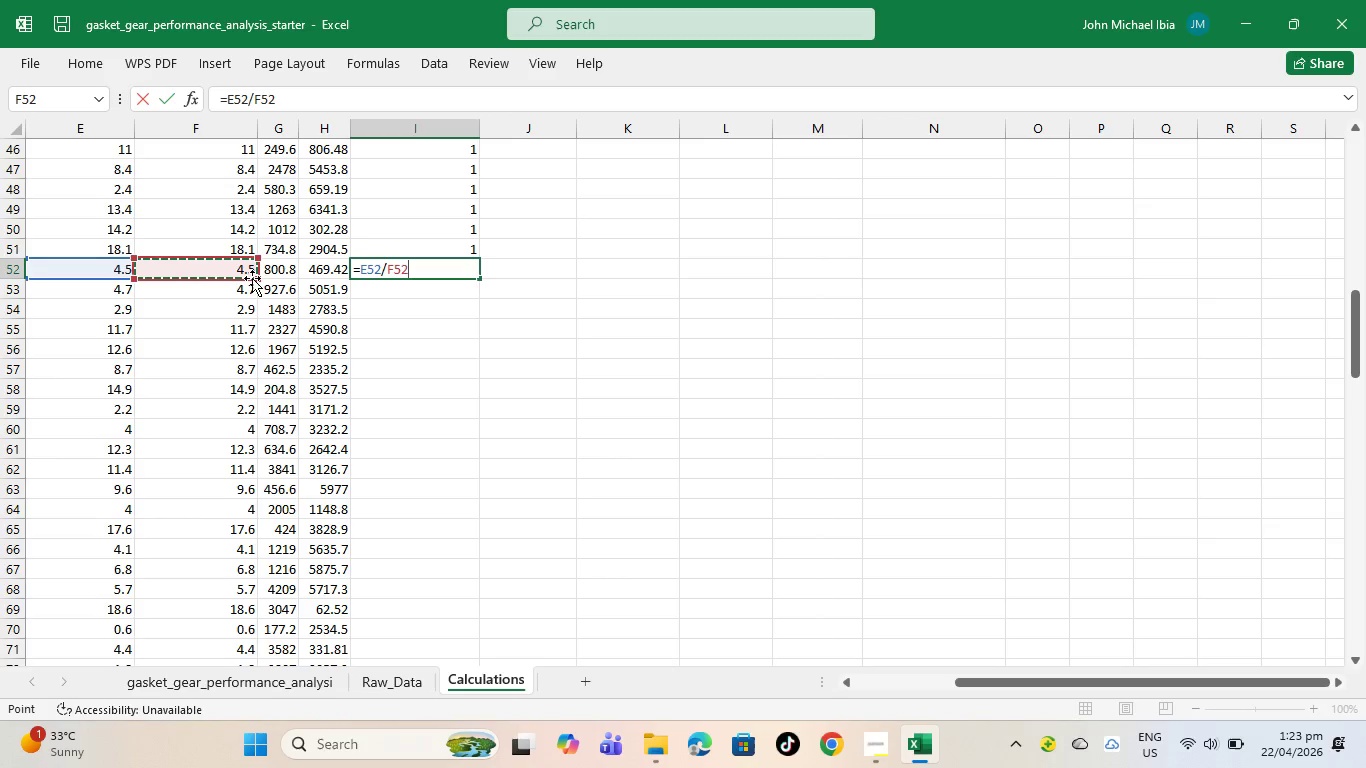 
key(Enter)
 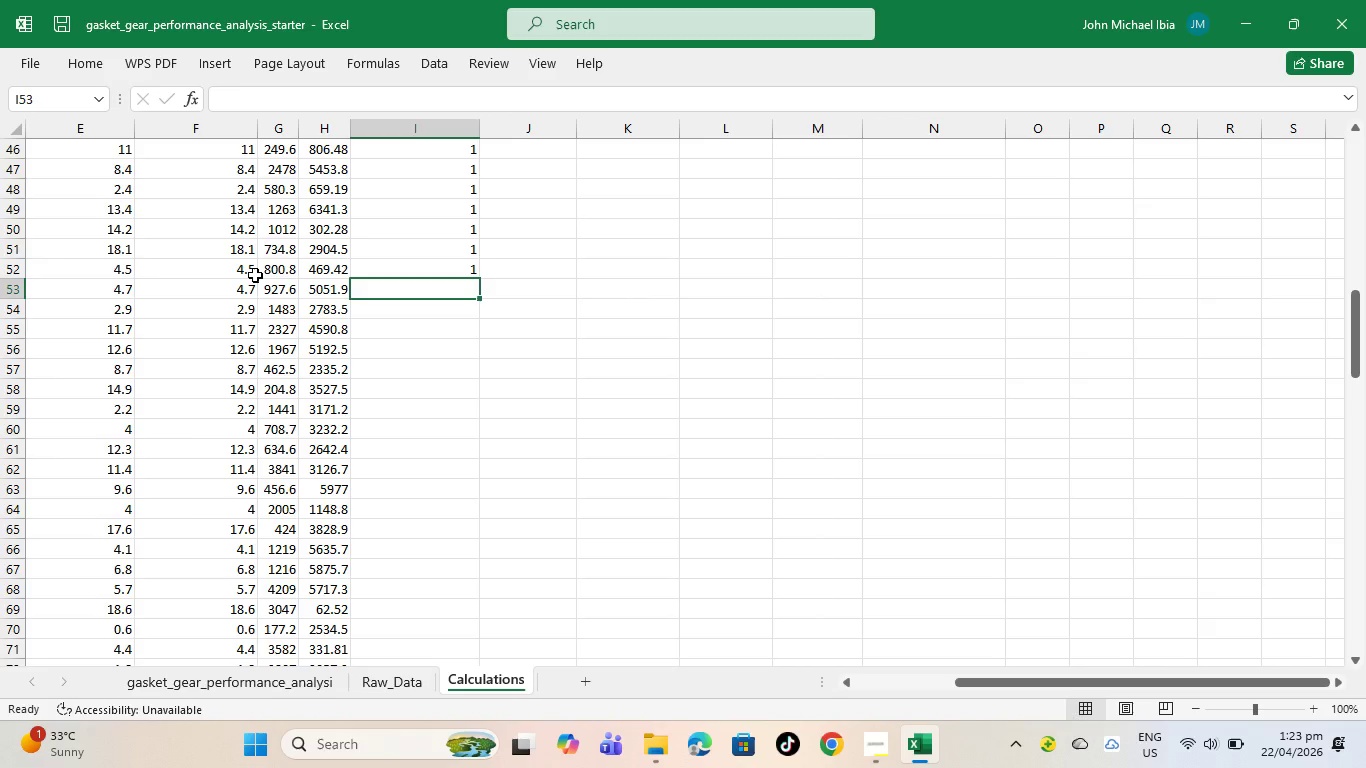 
key(Equal)
 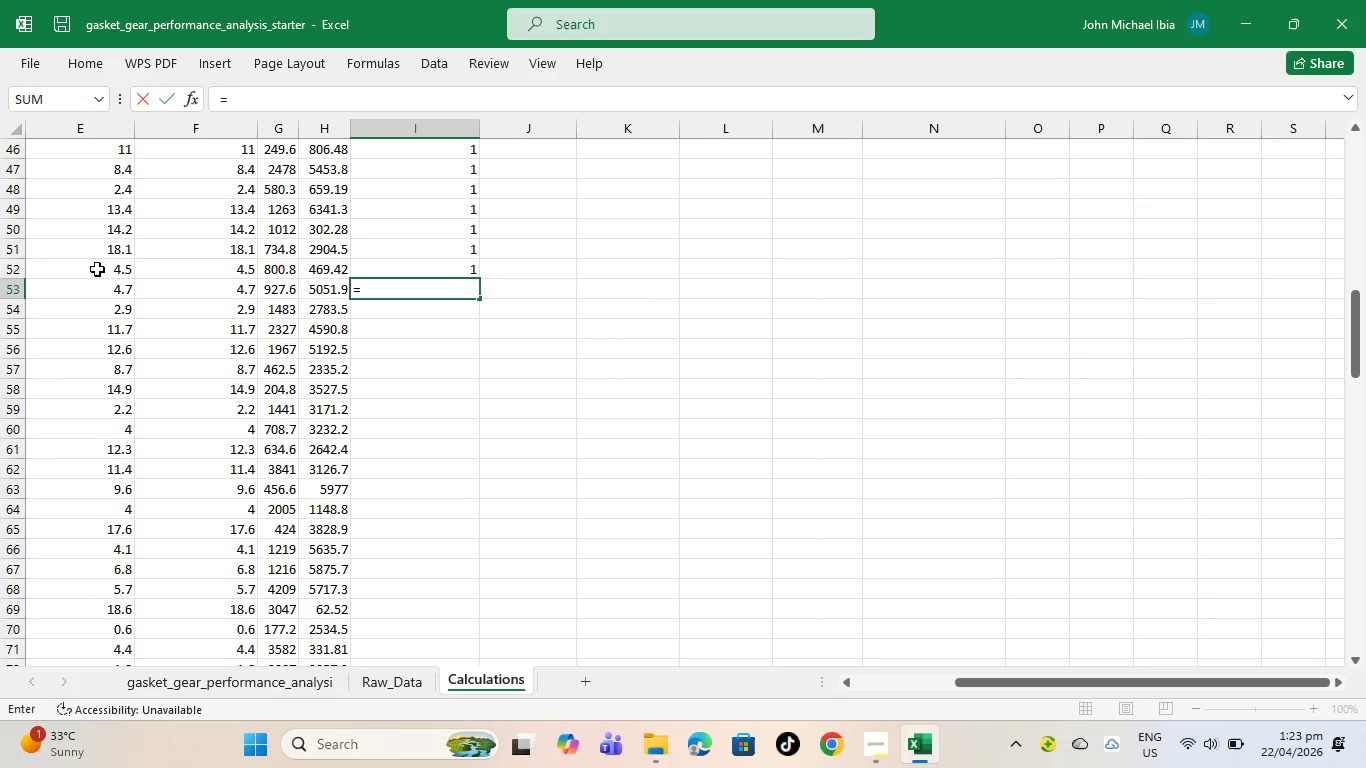 
left_click([106, 285])
 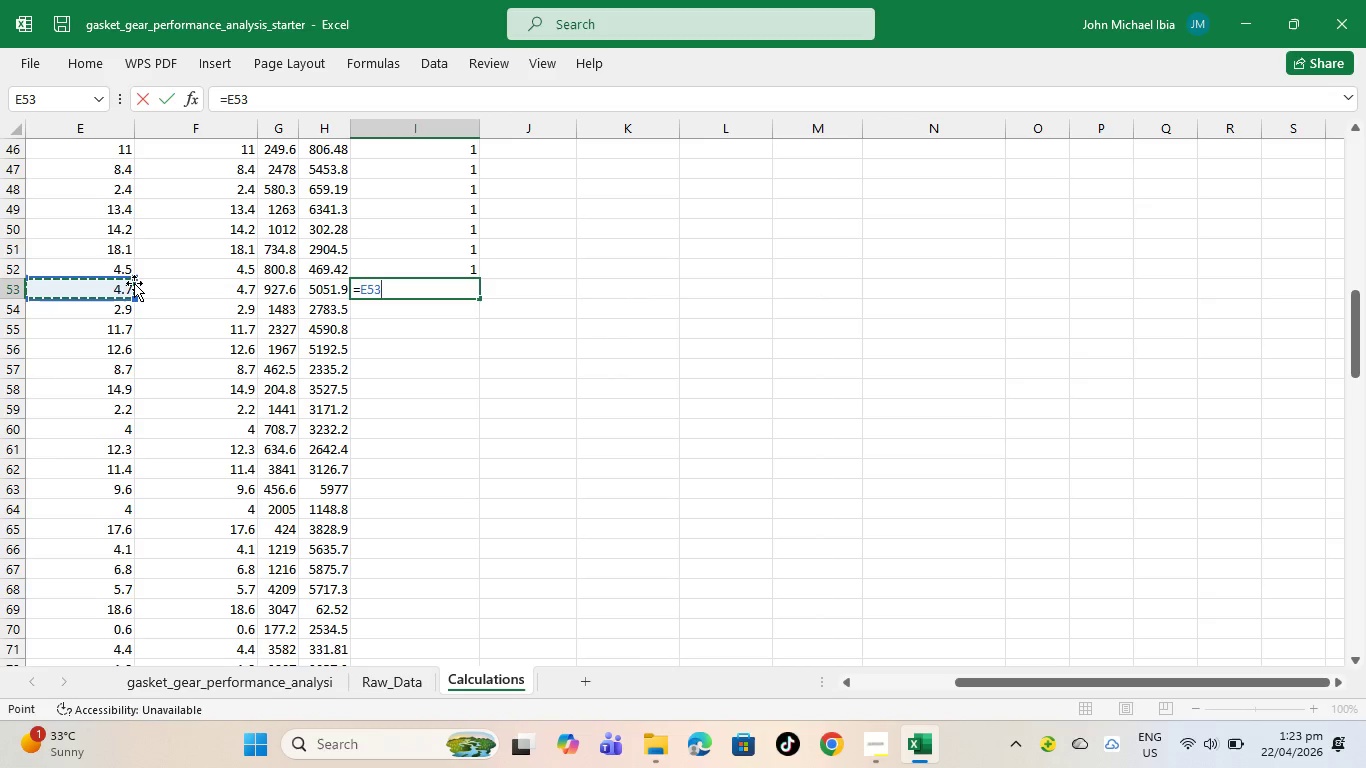 
key(Slash)
 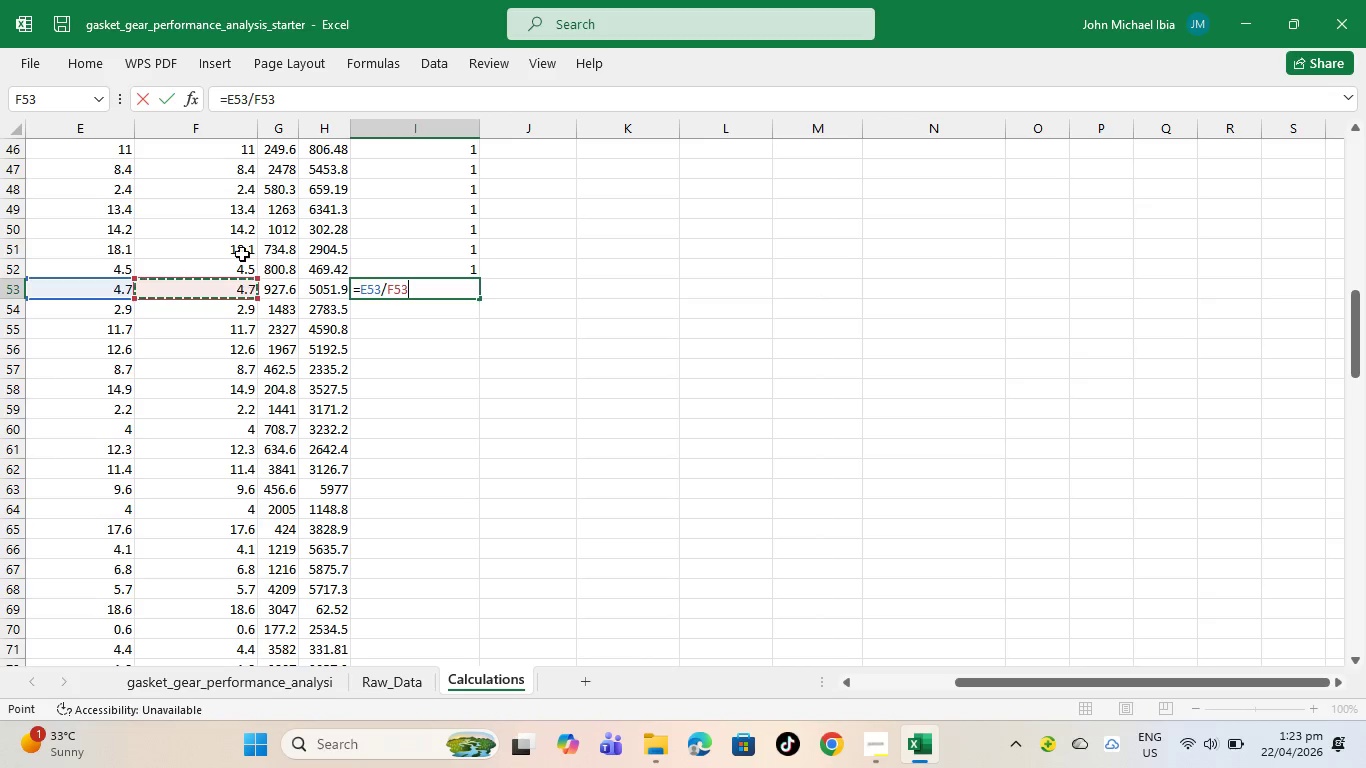 
key(Enter)
 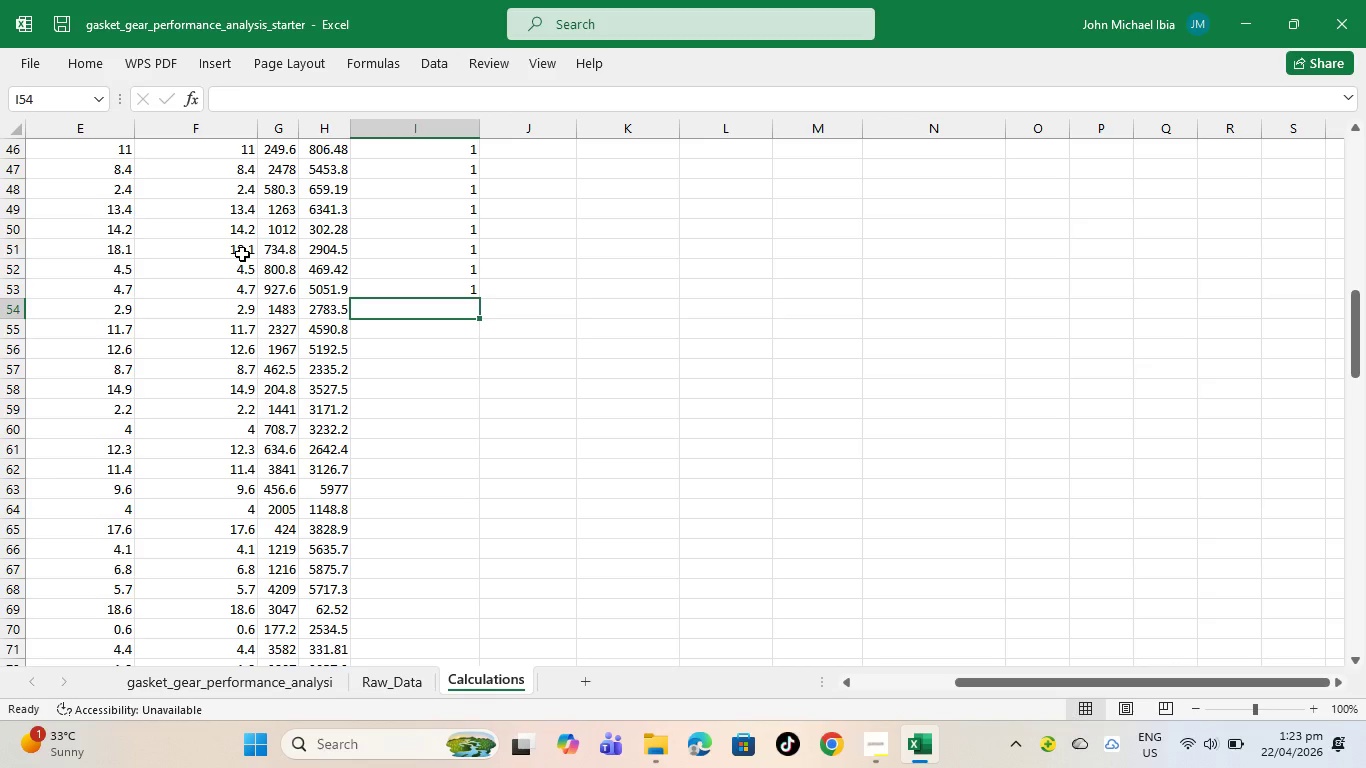 
key(Equal)
 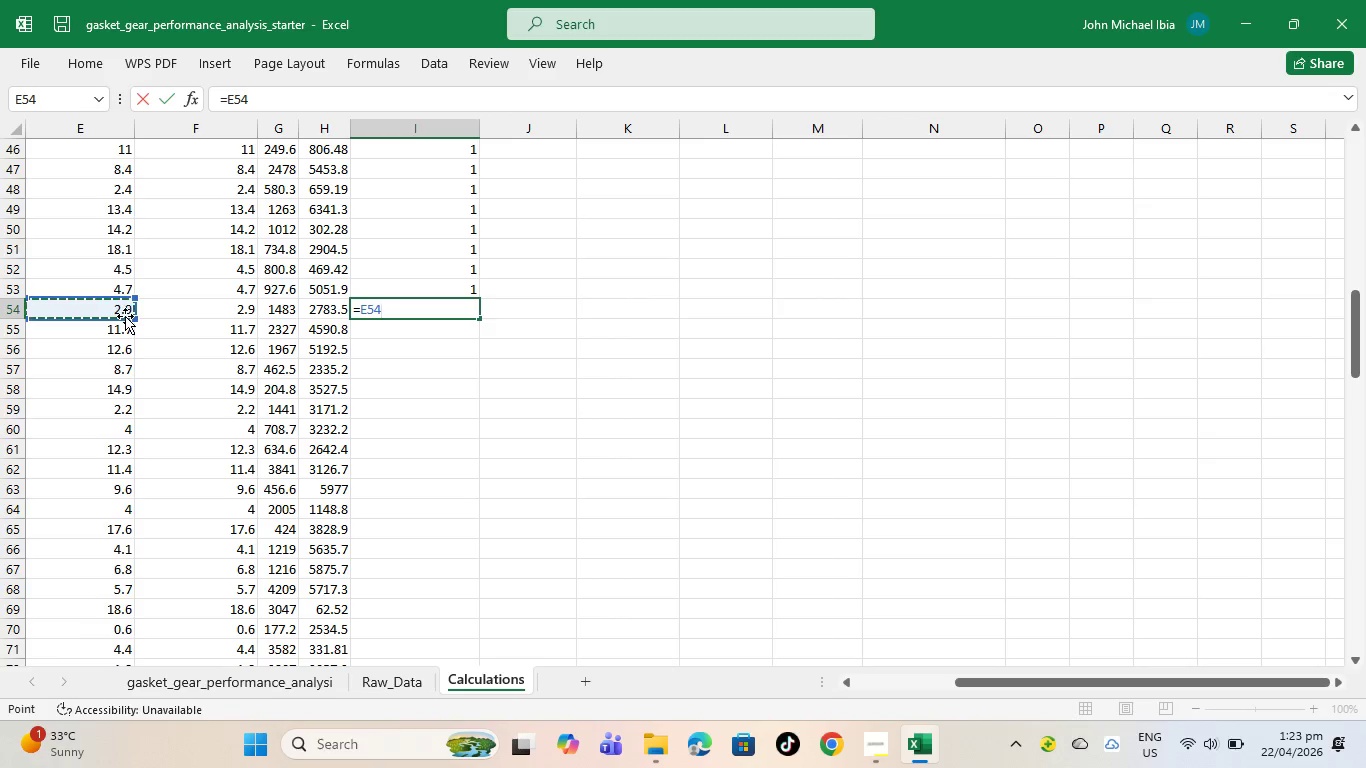 
key(Slash)
 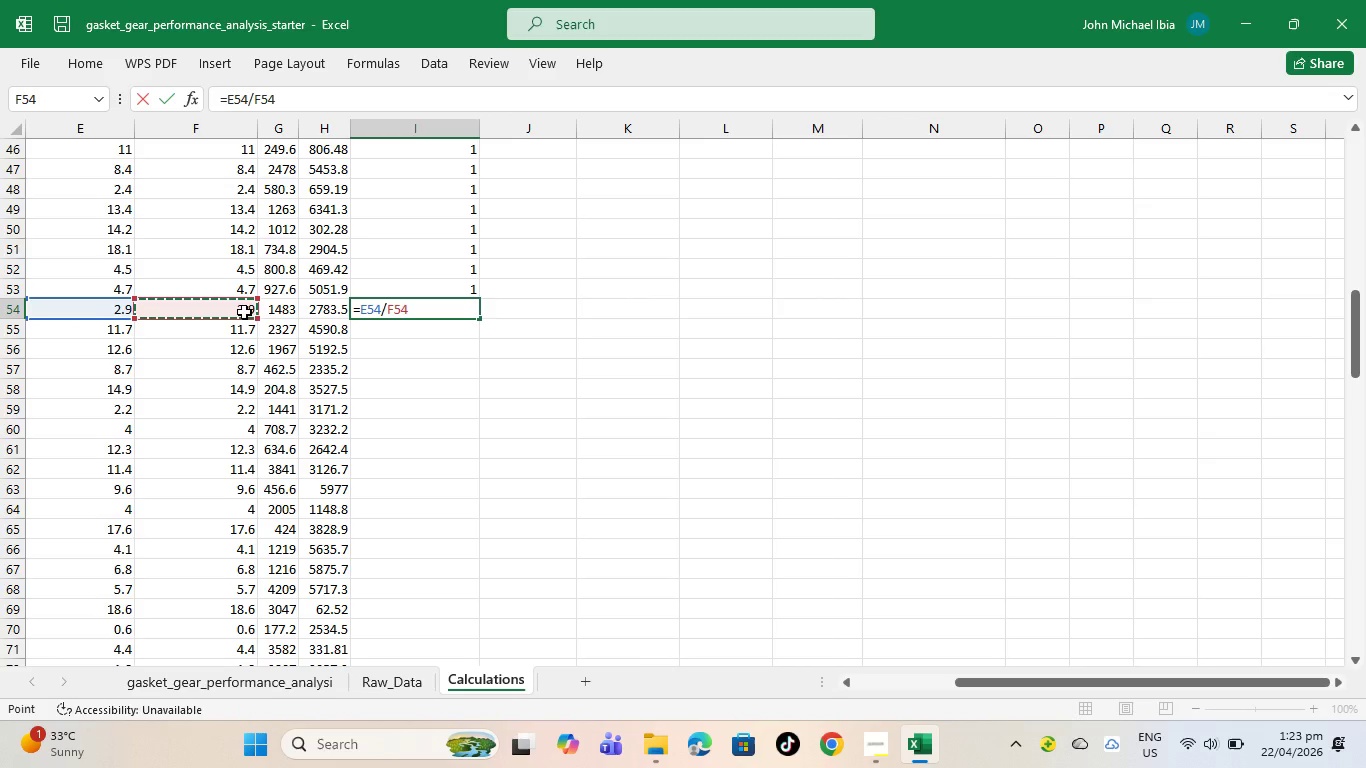 
key(Enter)
 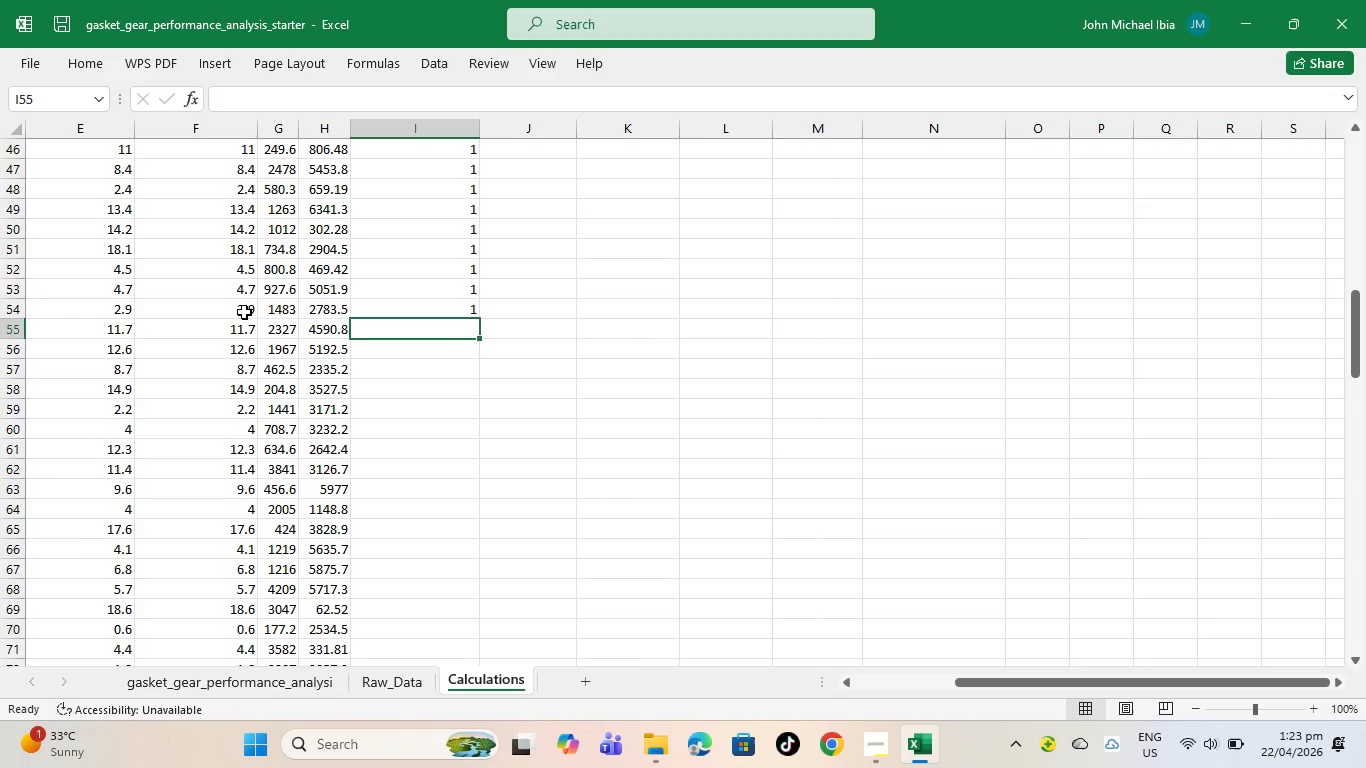 
key(Equal)
 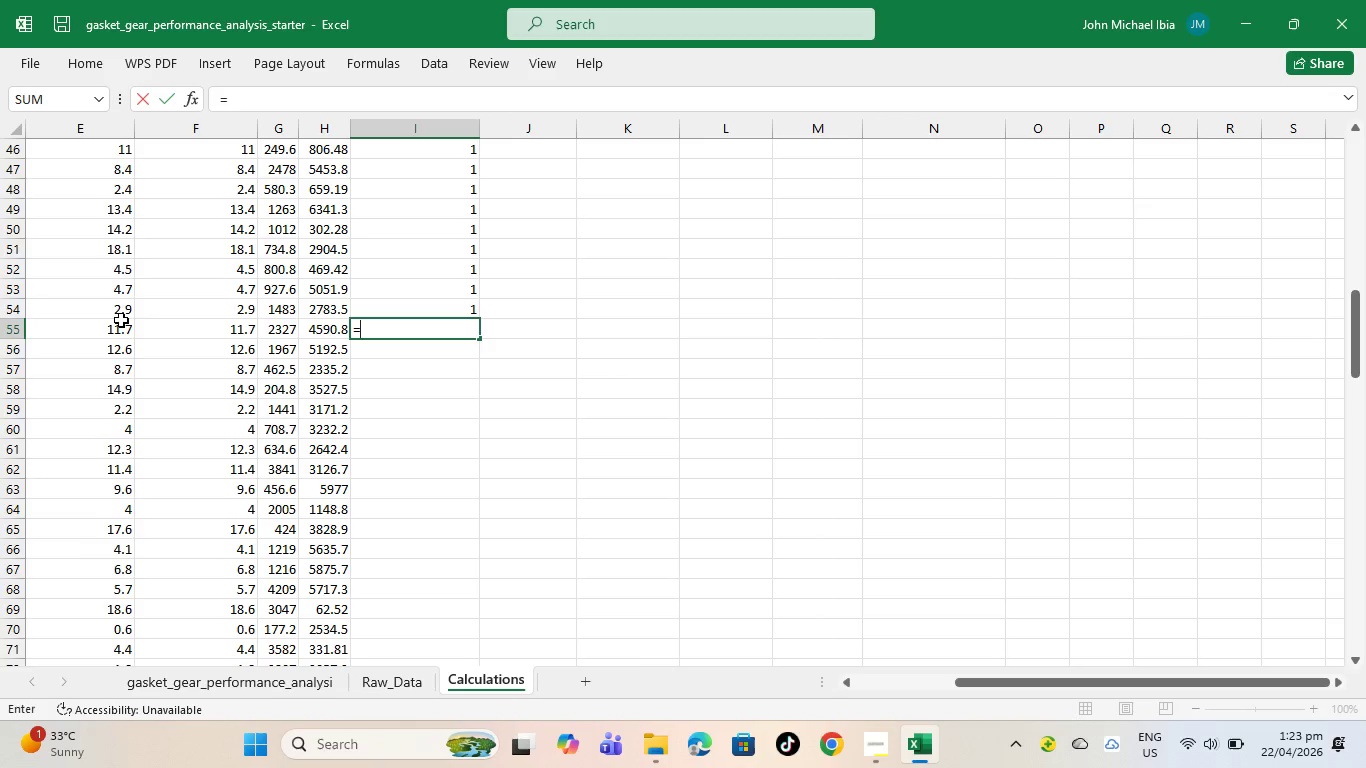 
left_click([119, 321])
 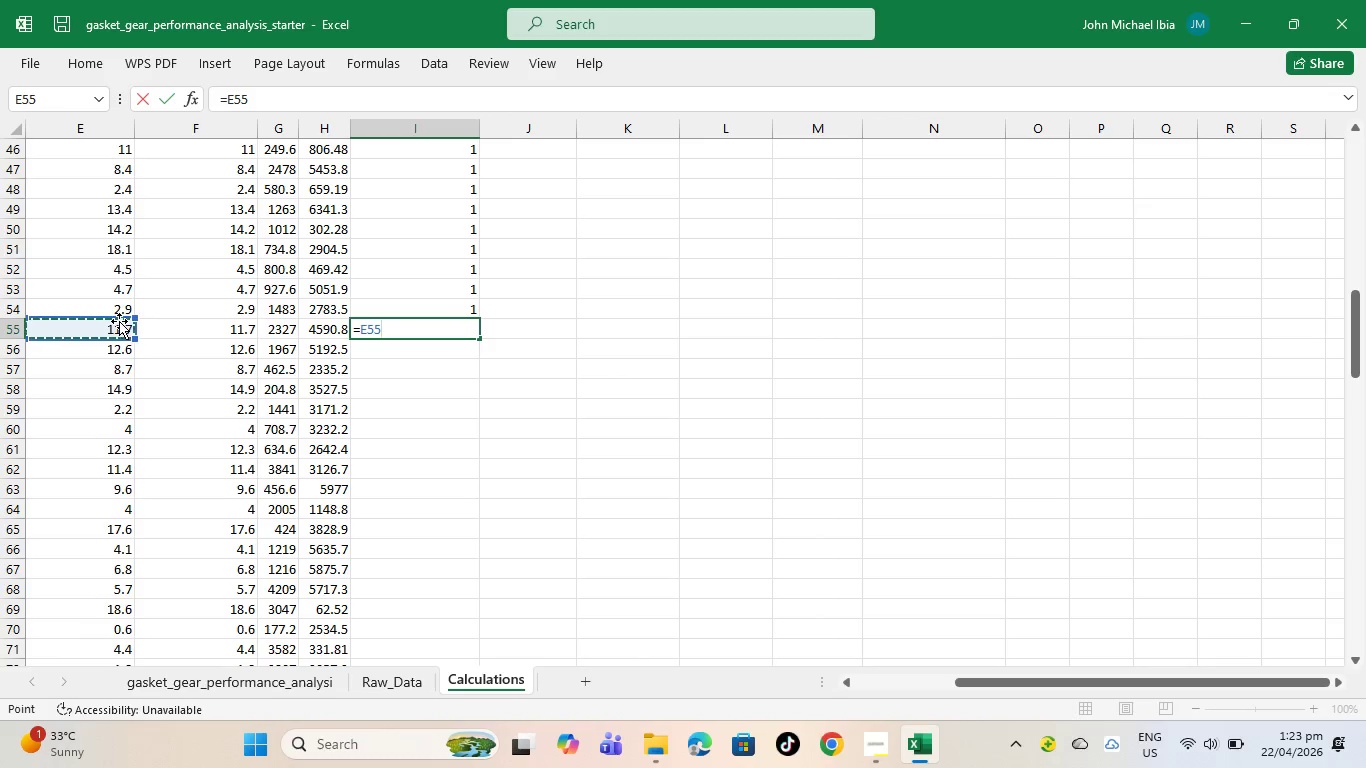 
key(Slash)
 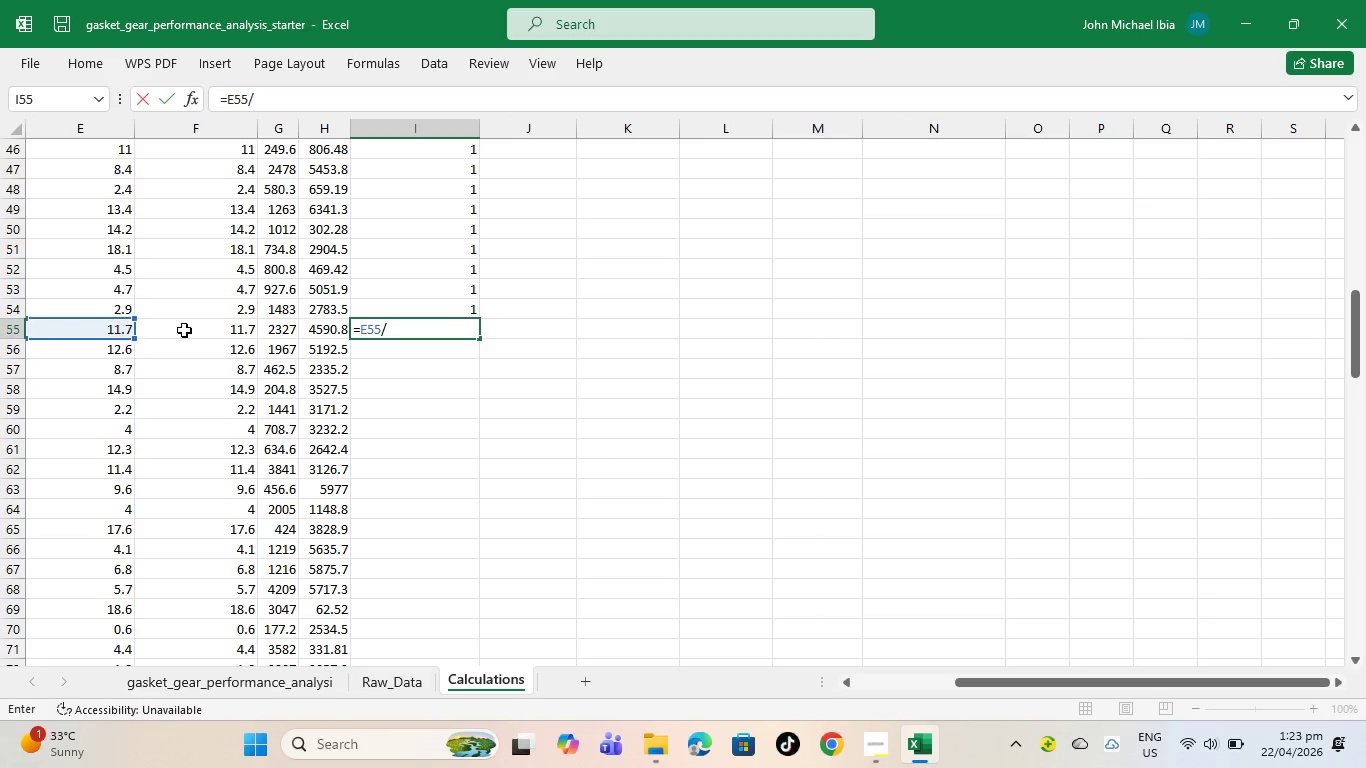 
left_click([184, 330])
 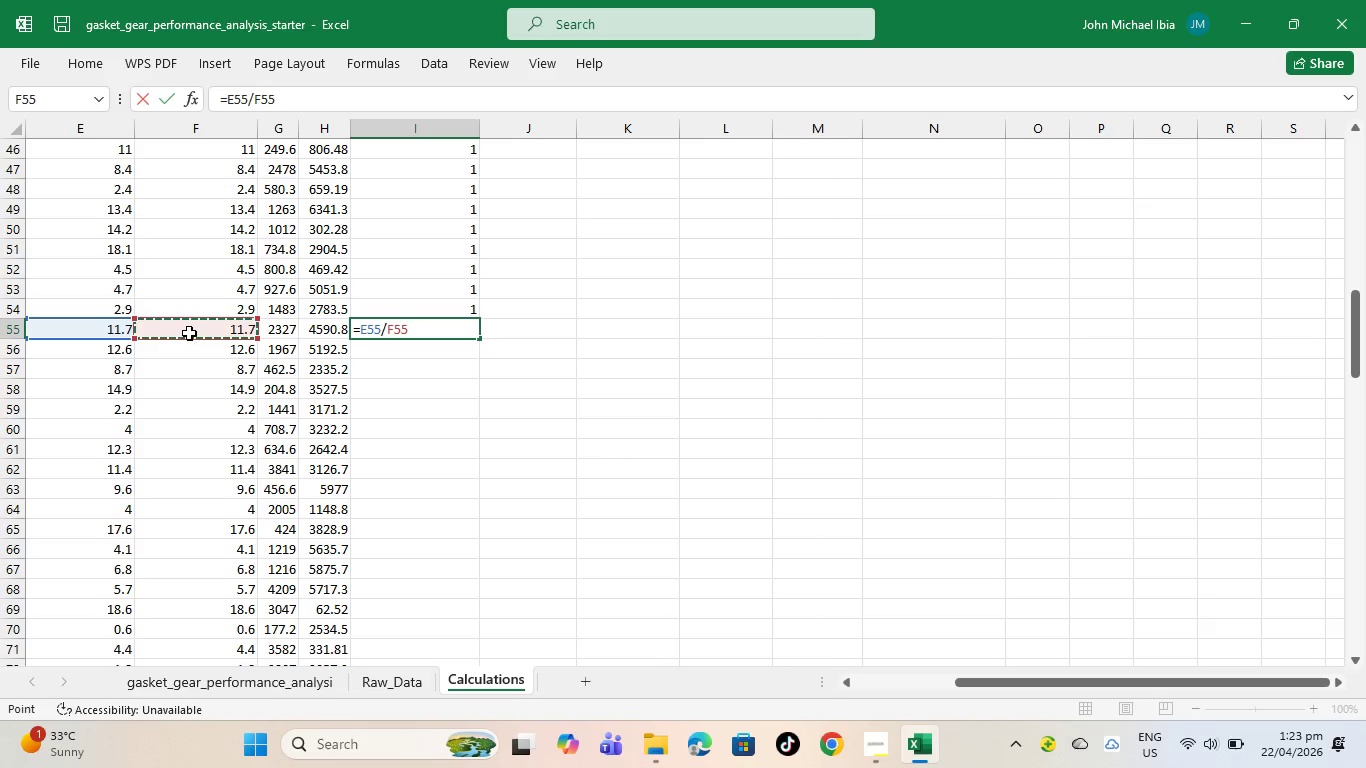 
key(Enter)
 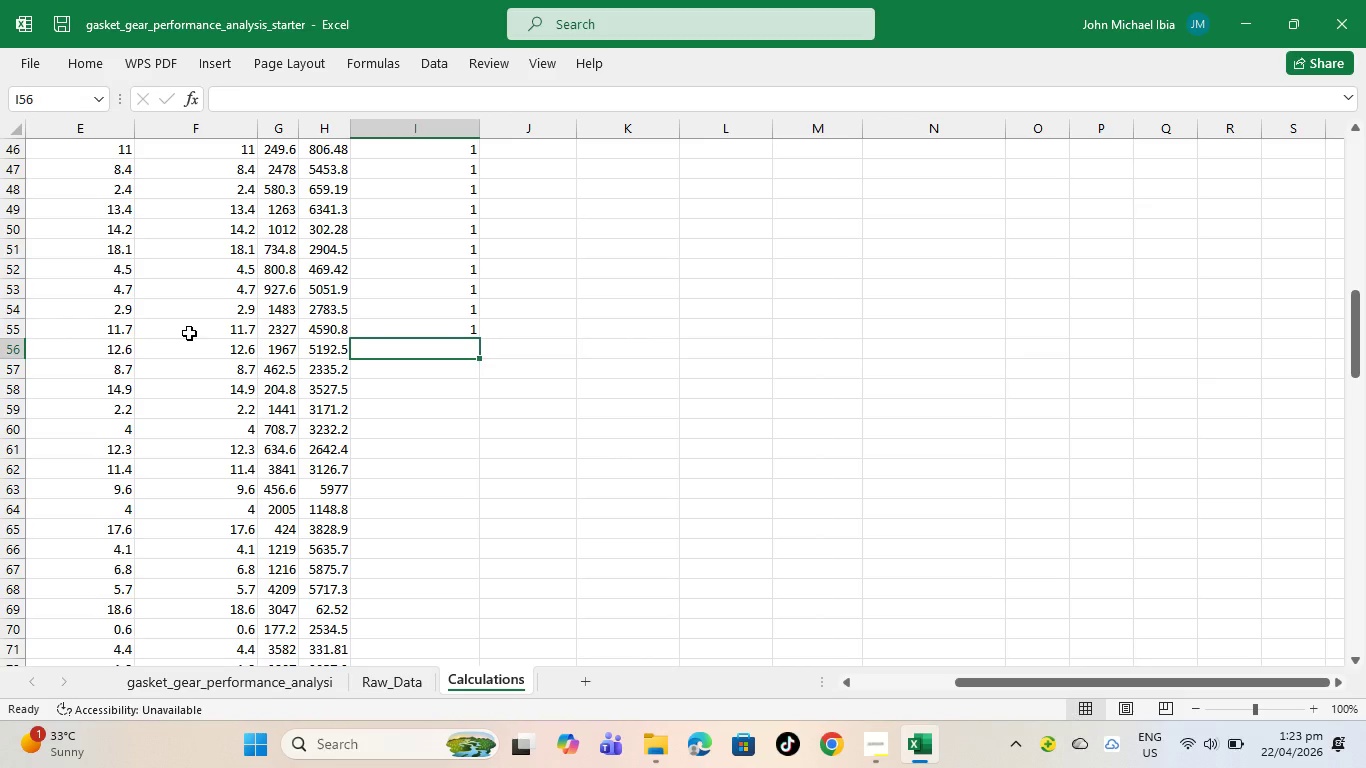 
key(Equal)
 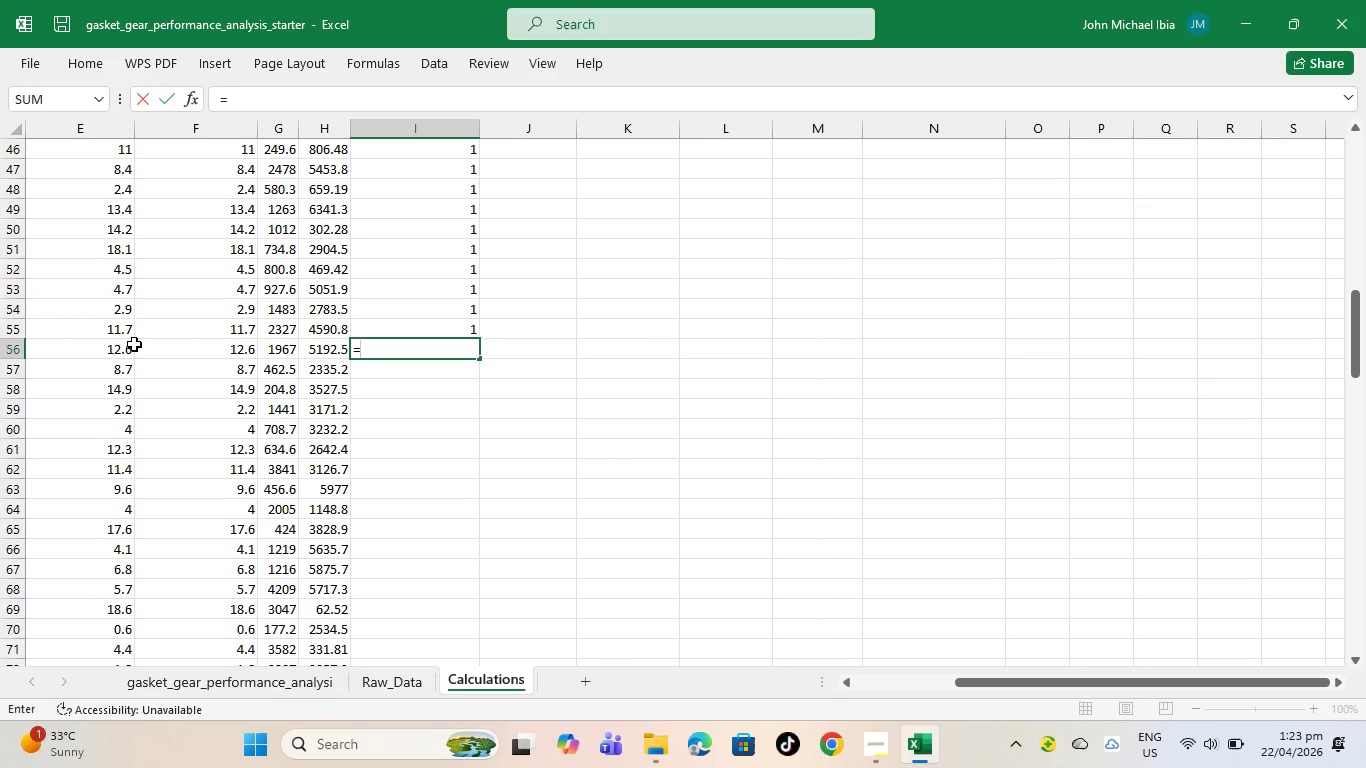 
left_click([103, 345])
 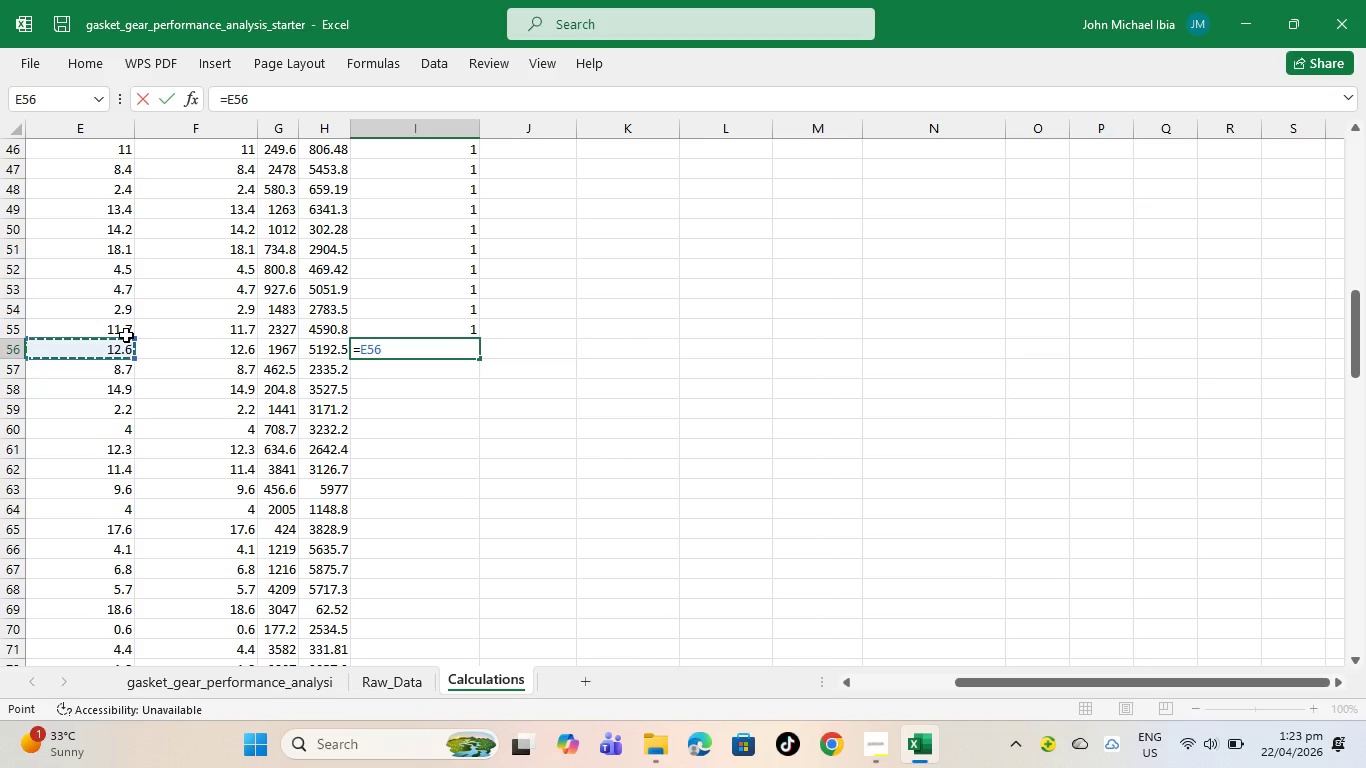 
key(Slash)
 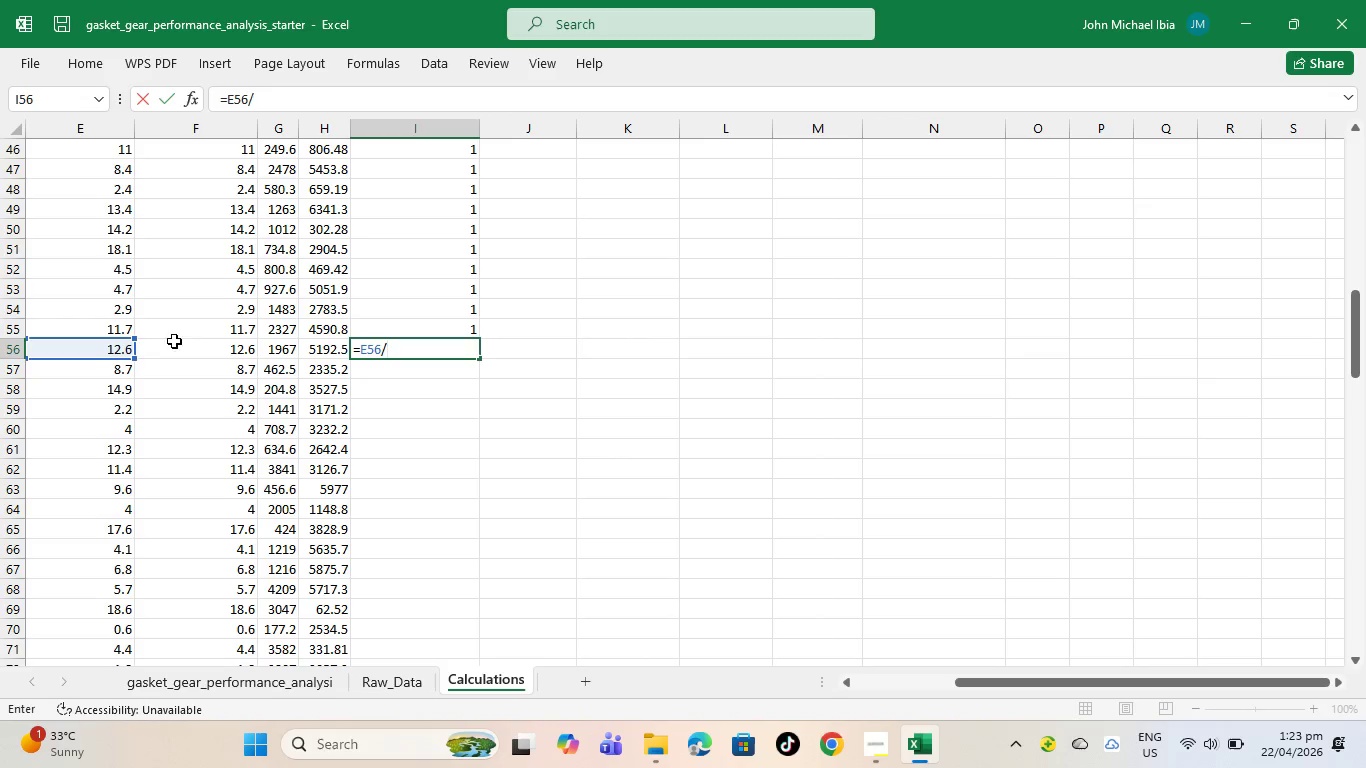 
left_click([186, 348])
 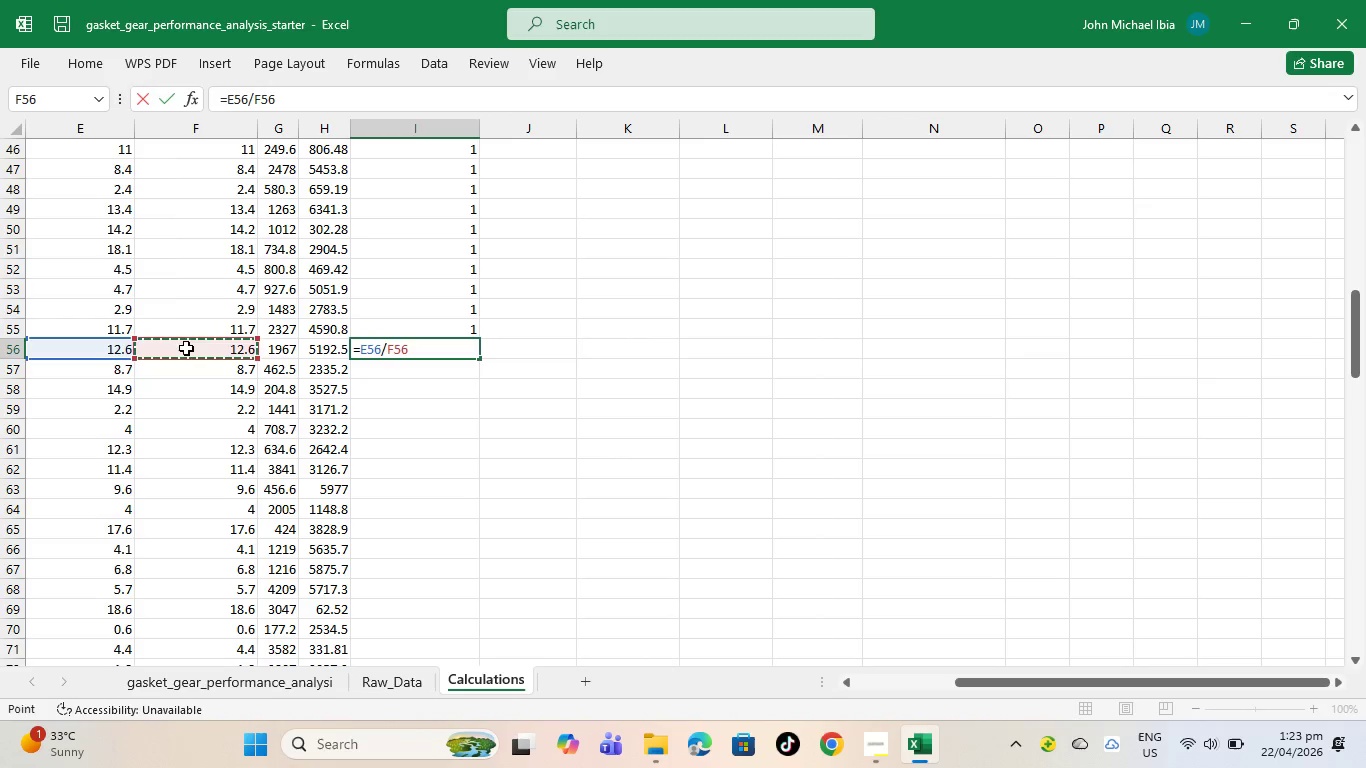 
key(Enter)
 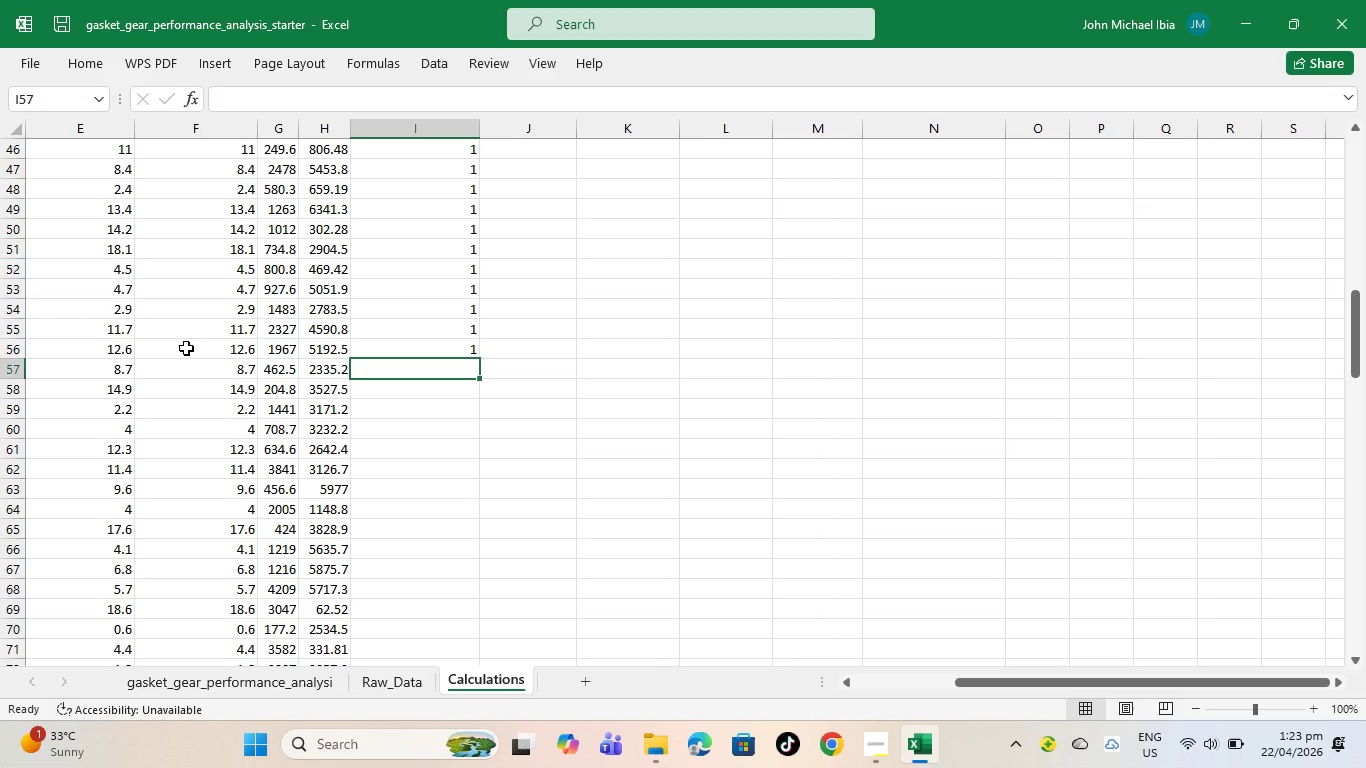 
key(Equal)
 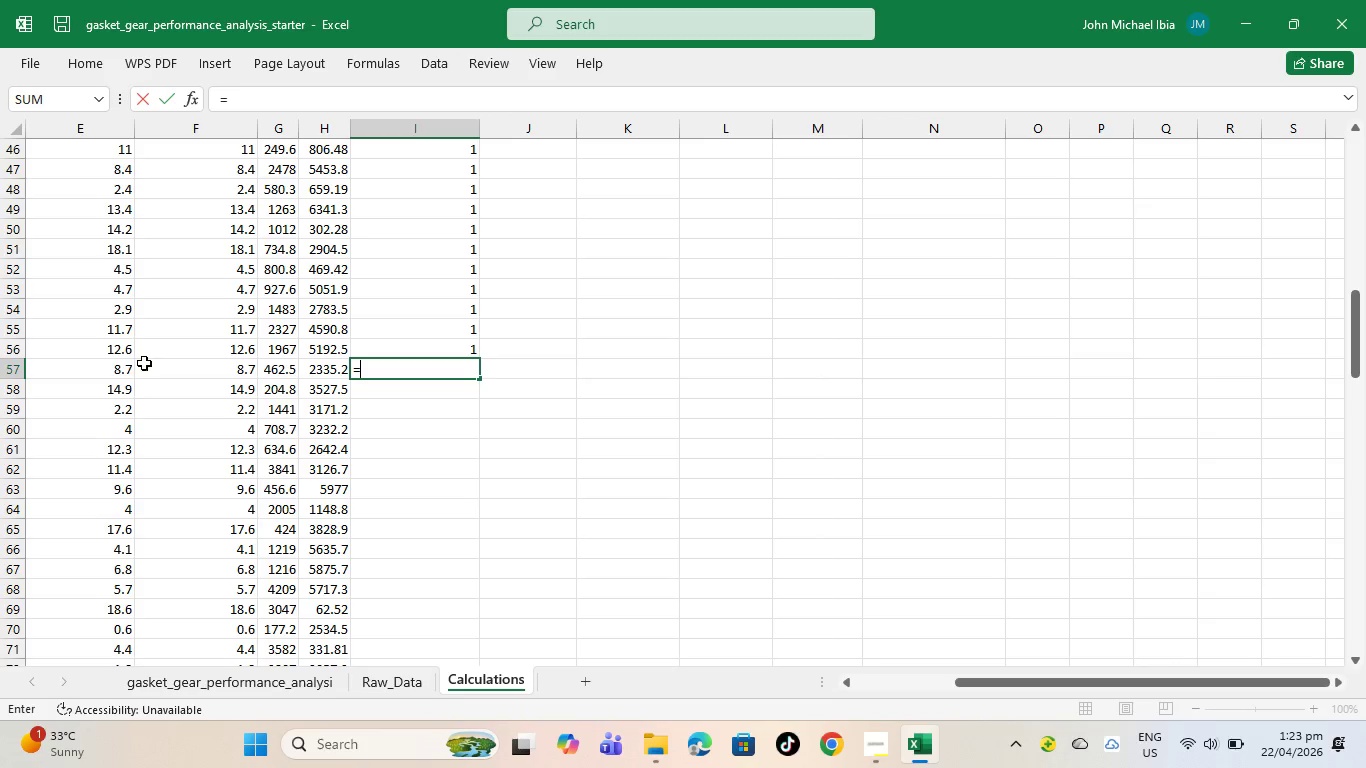 
left_click([117, 367])
 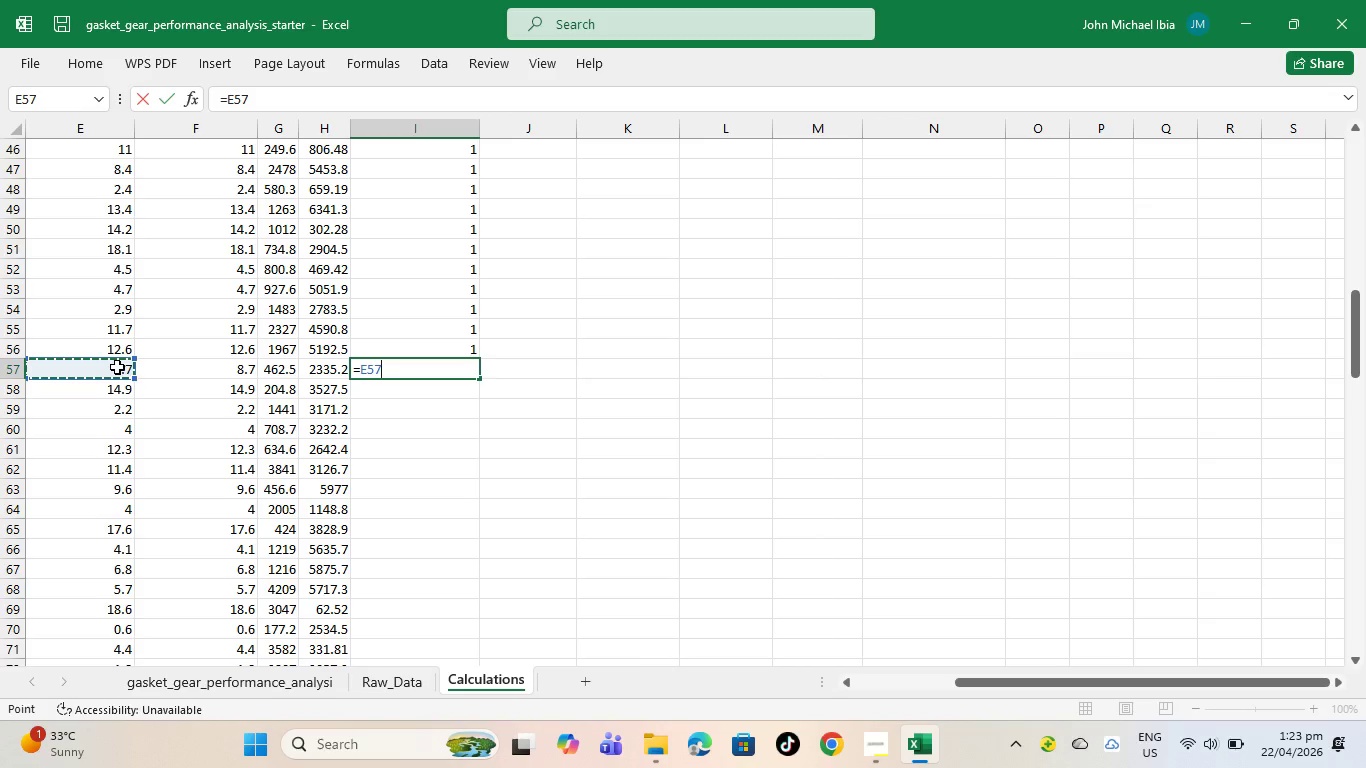 
key(Slash)
 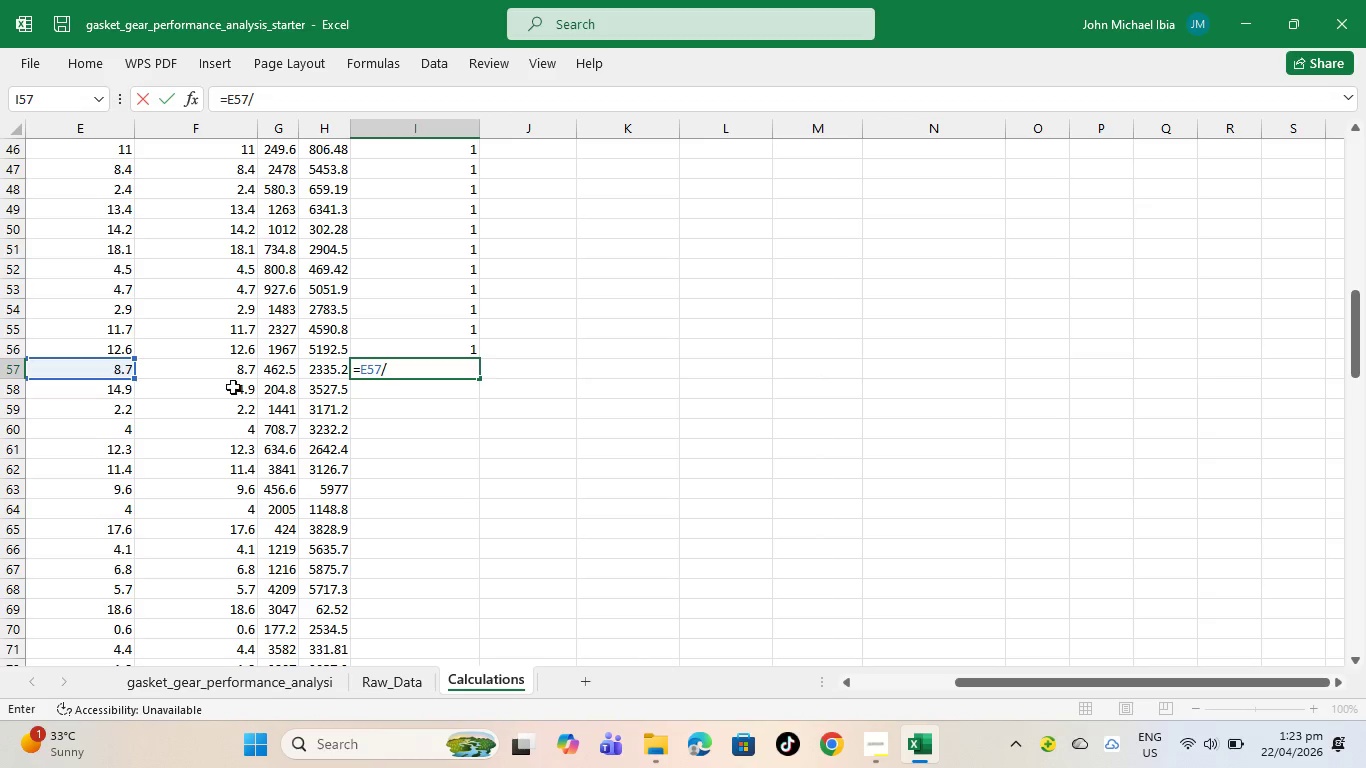 
left_click([246, 370])
 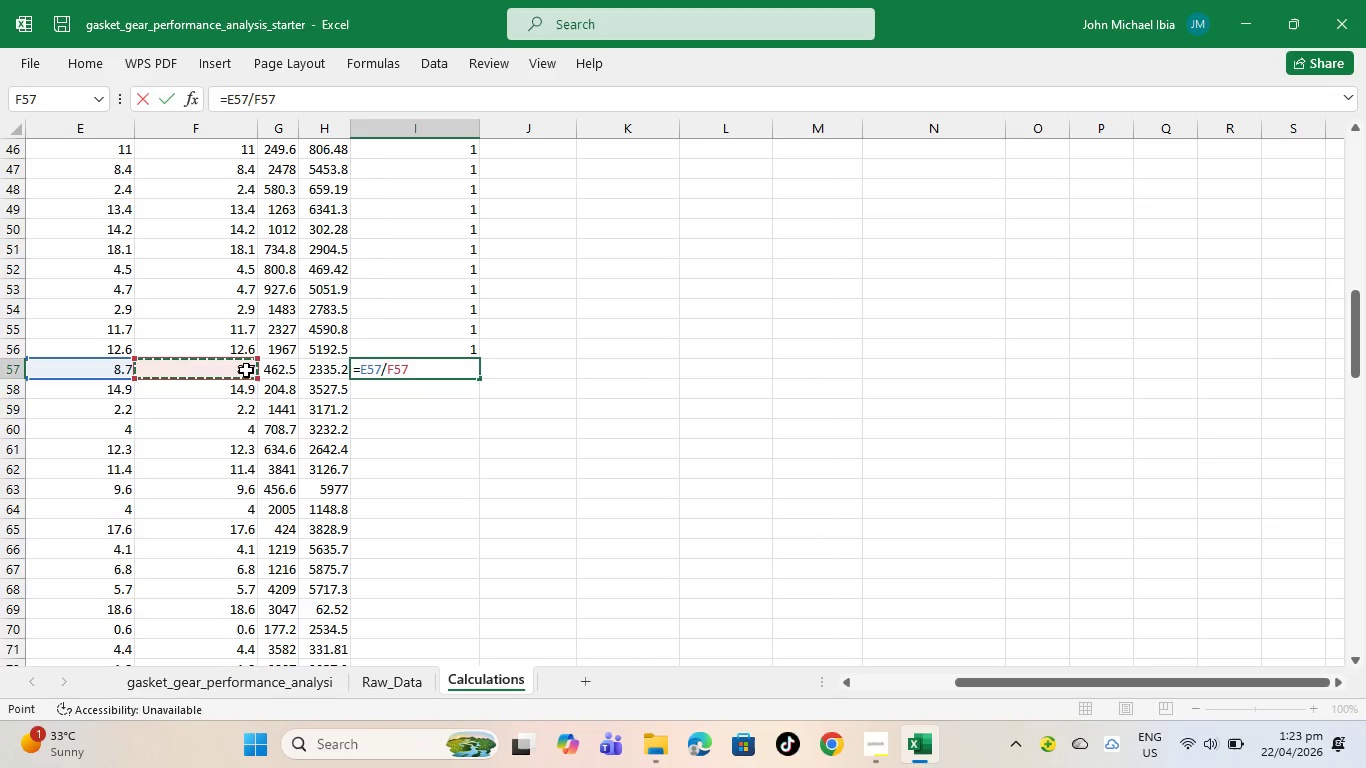 
key(Enter)
 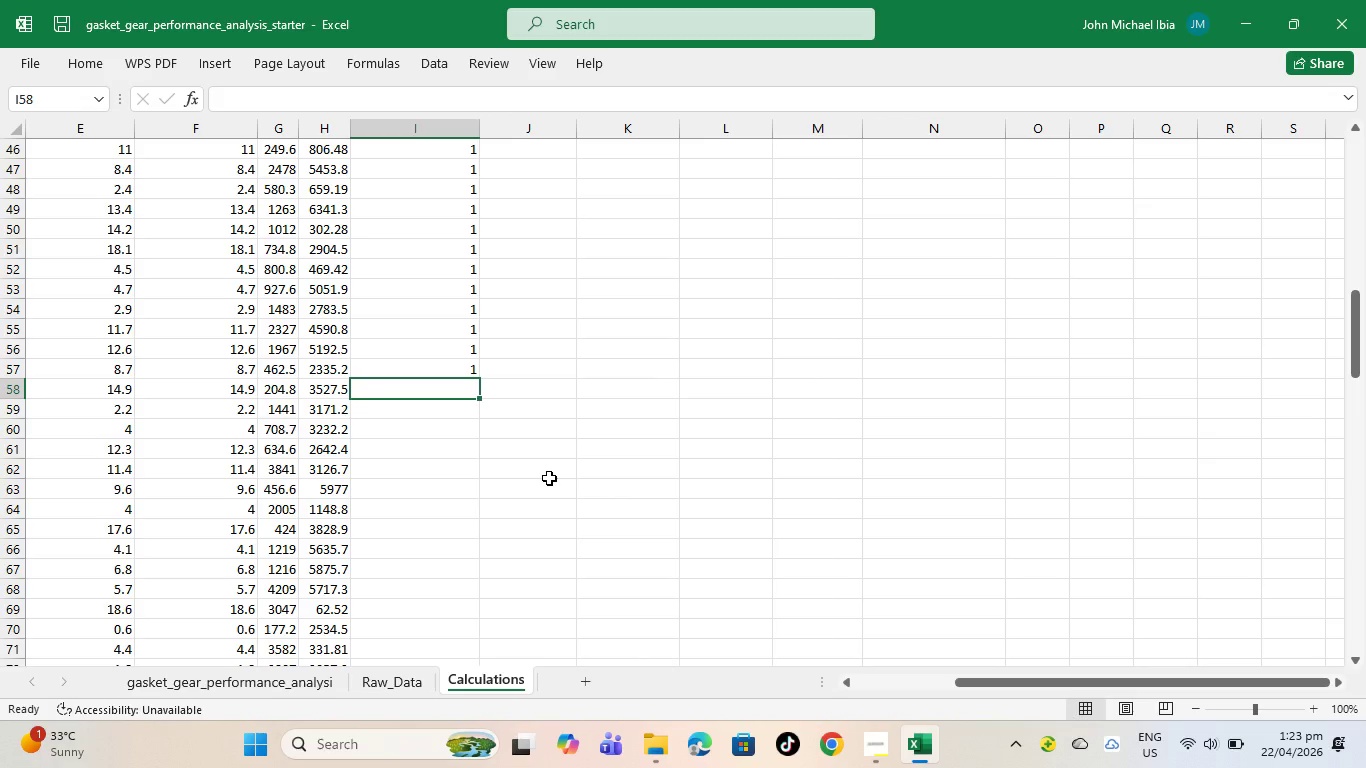 
scroll: coordinate [305, 496], scroll_direction: down, amount: 3.0
 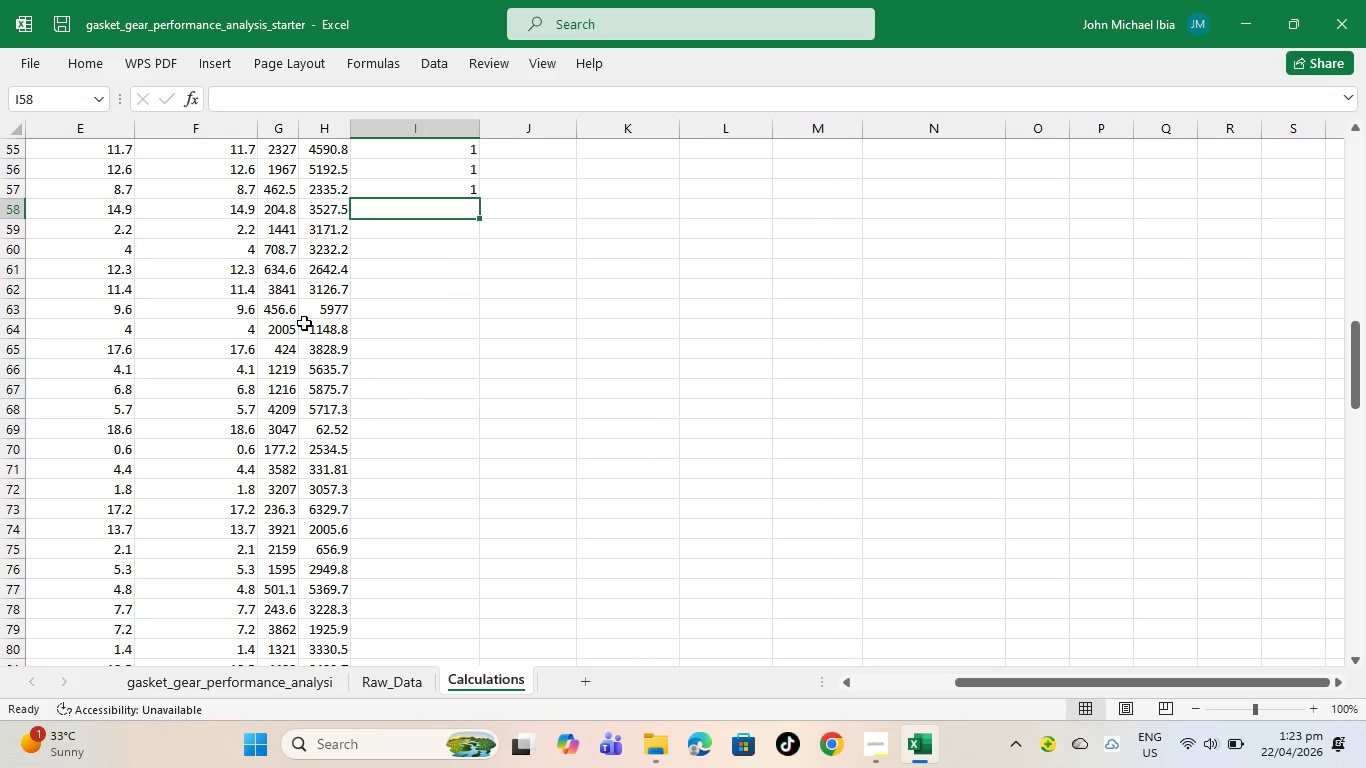 
key(Equal)
 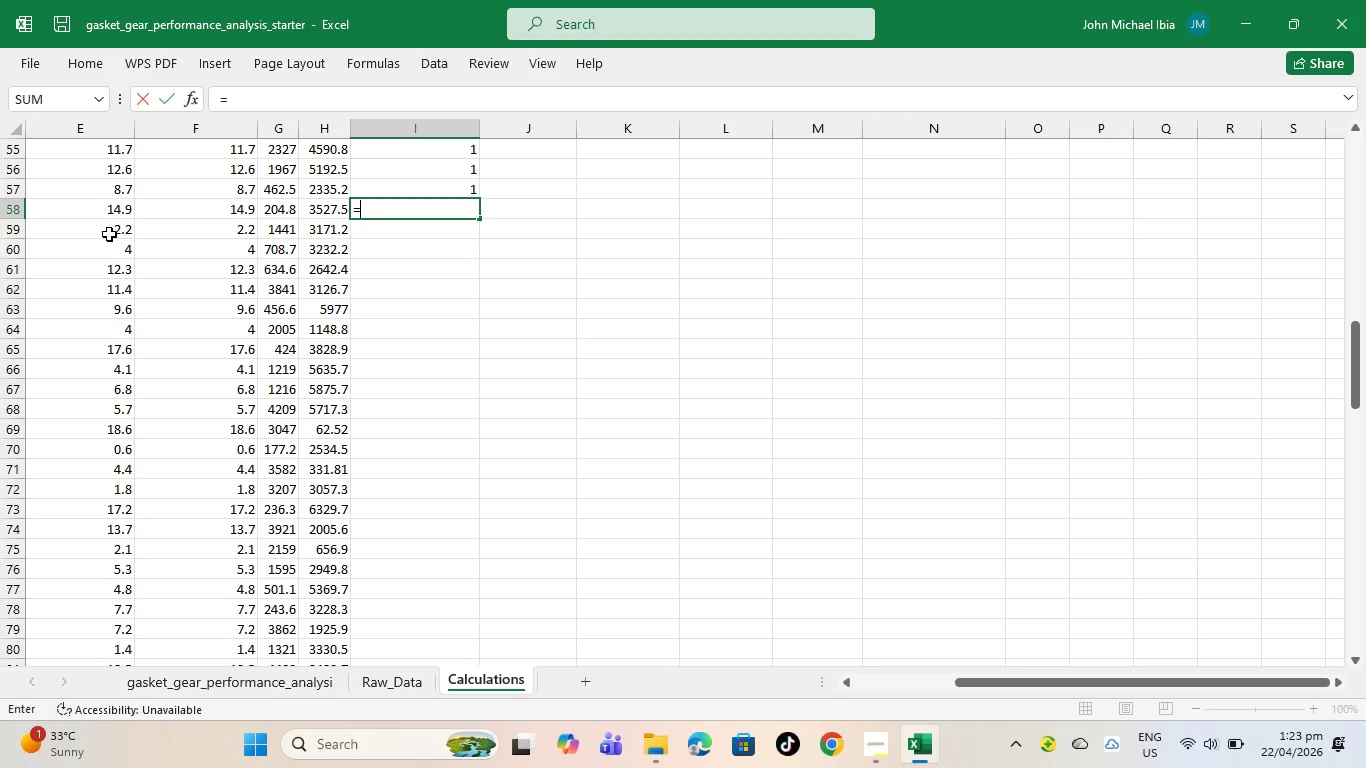 
left_click([114, 214])
 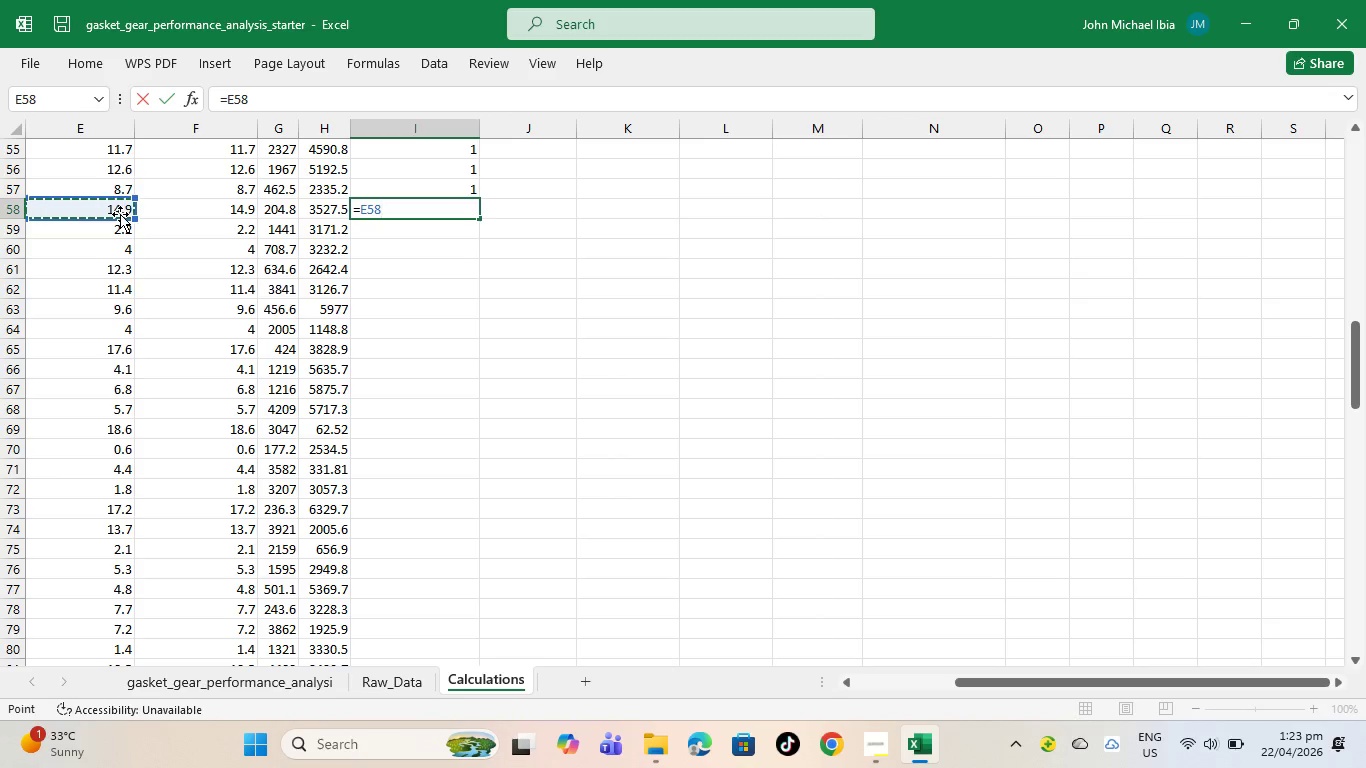 
key(Slash)
 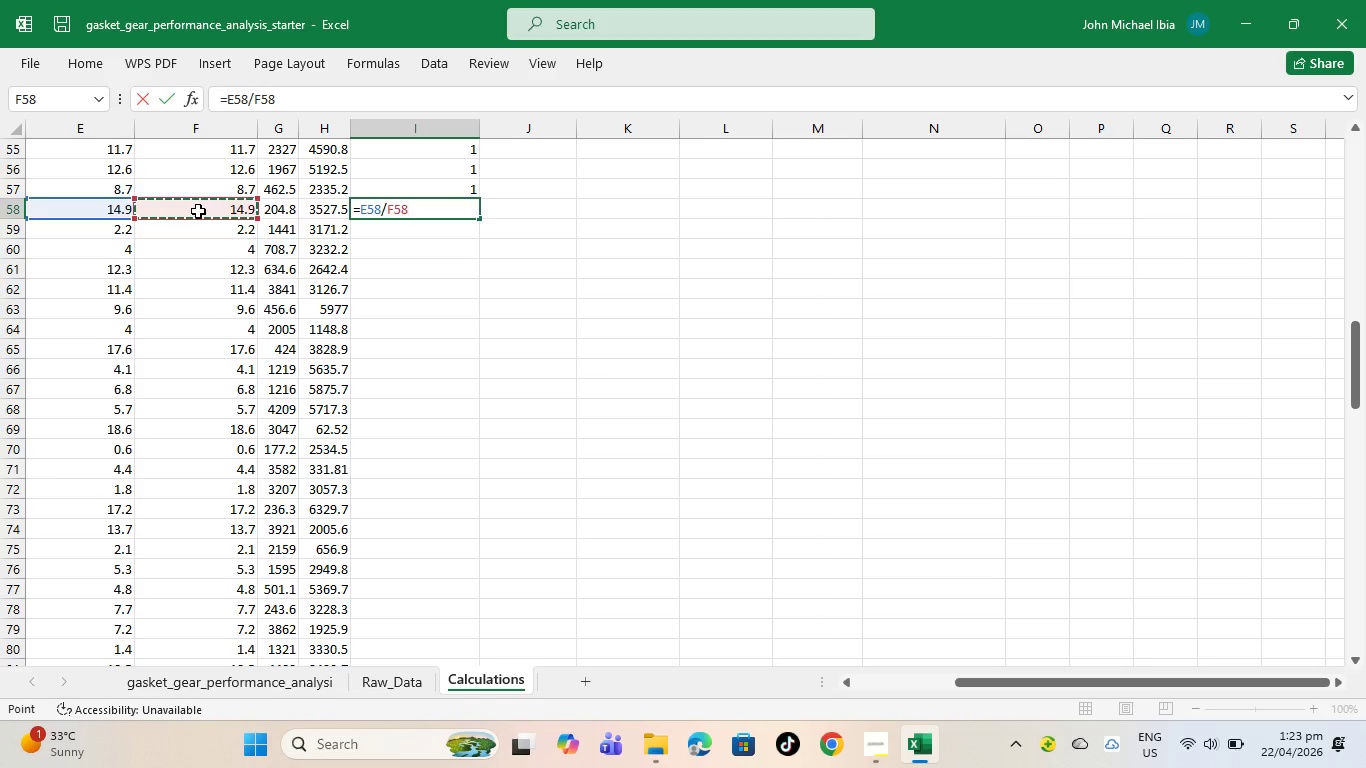 
key(Enter)
 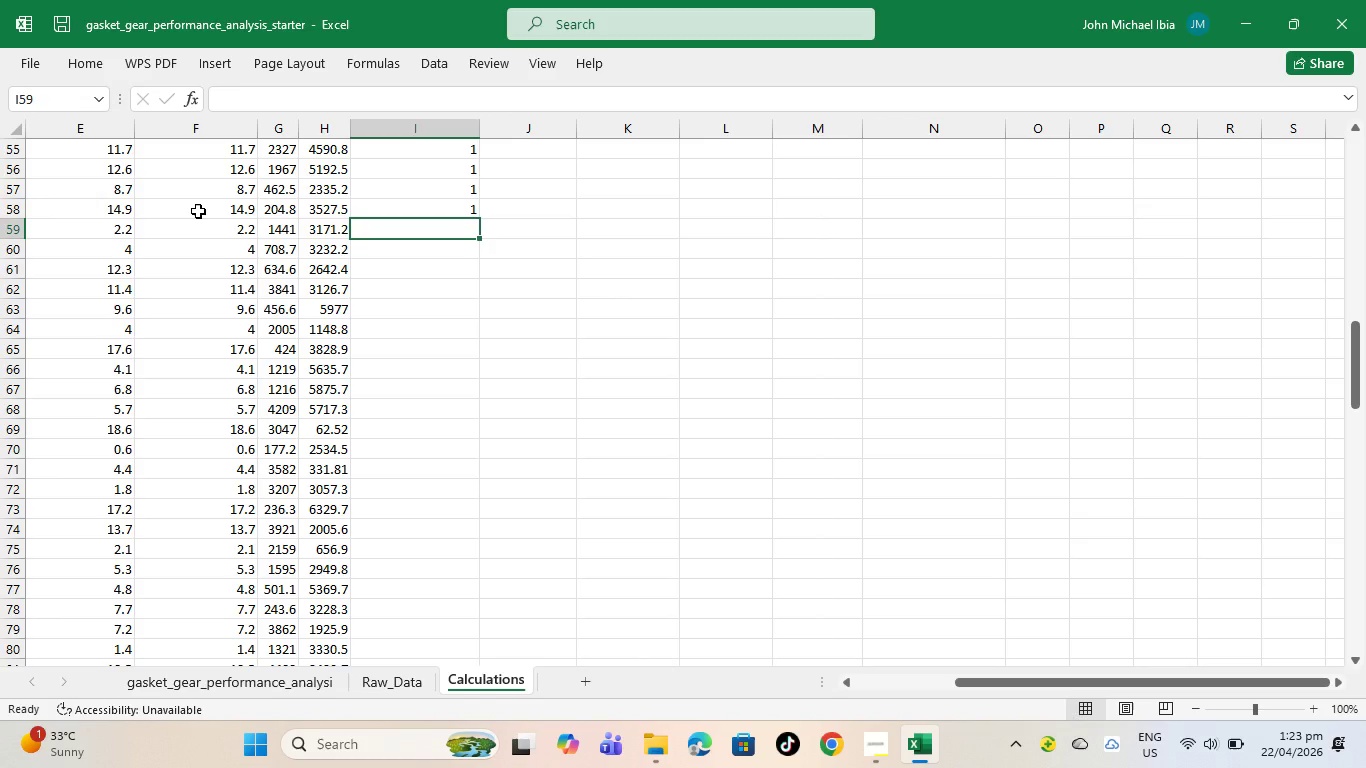 
key(Equal)
 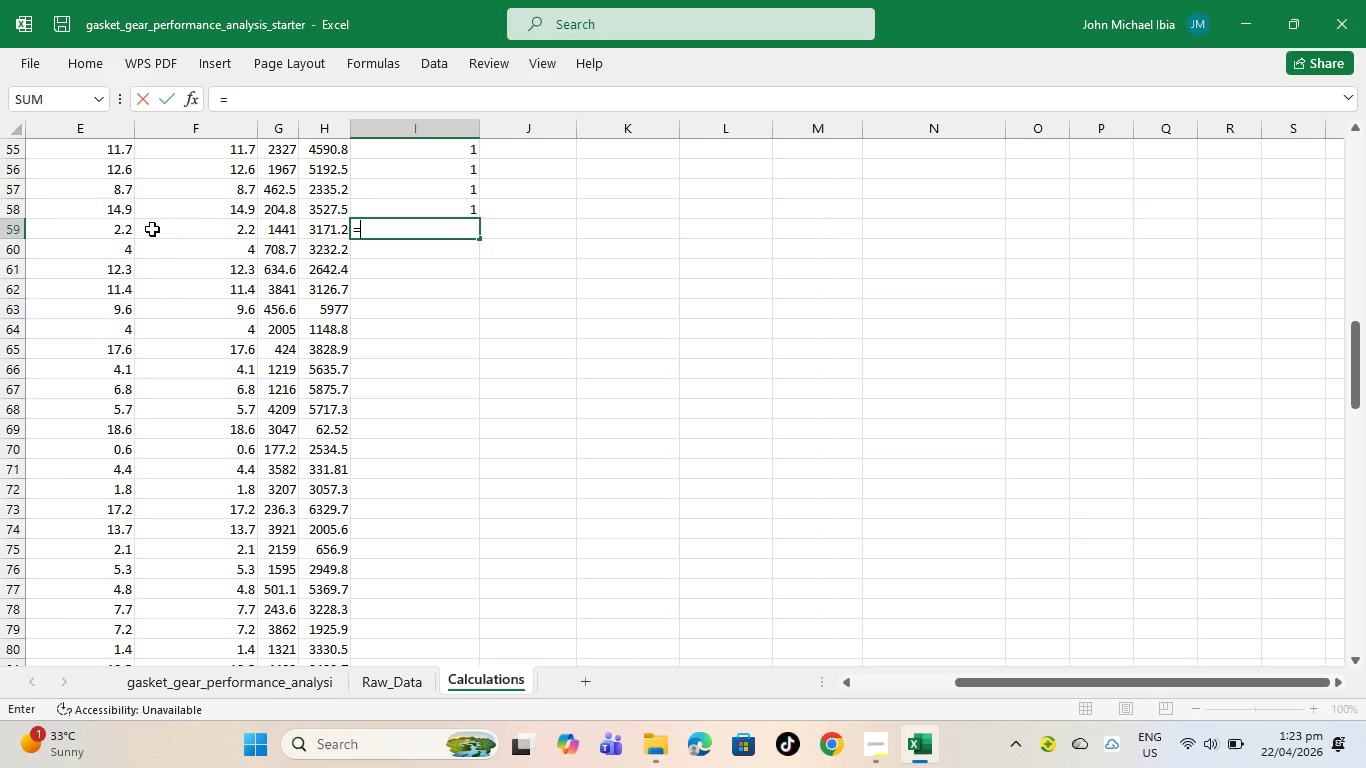 
left_click([95, 227])
 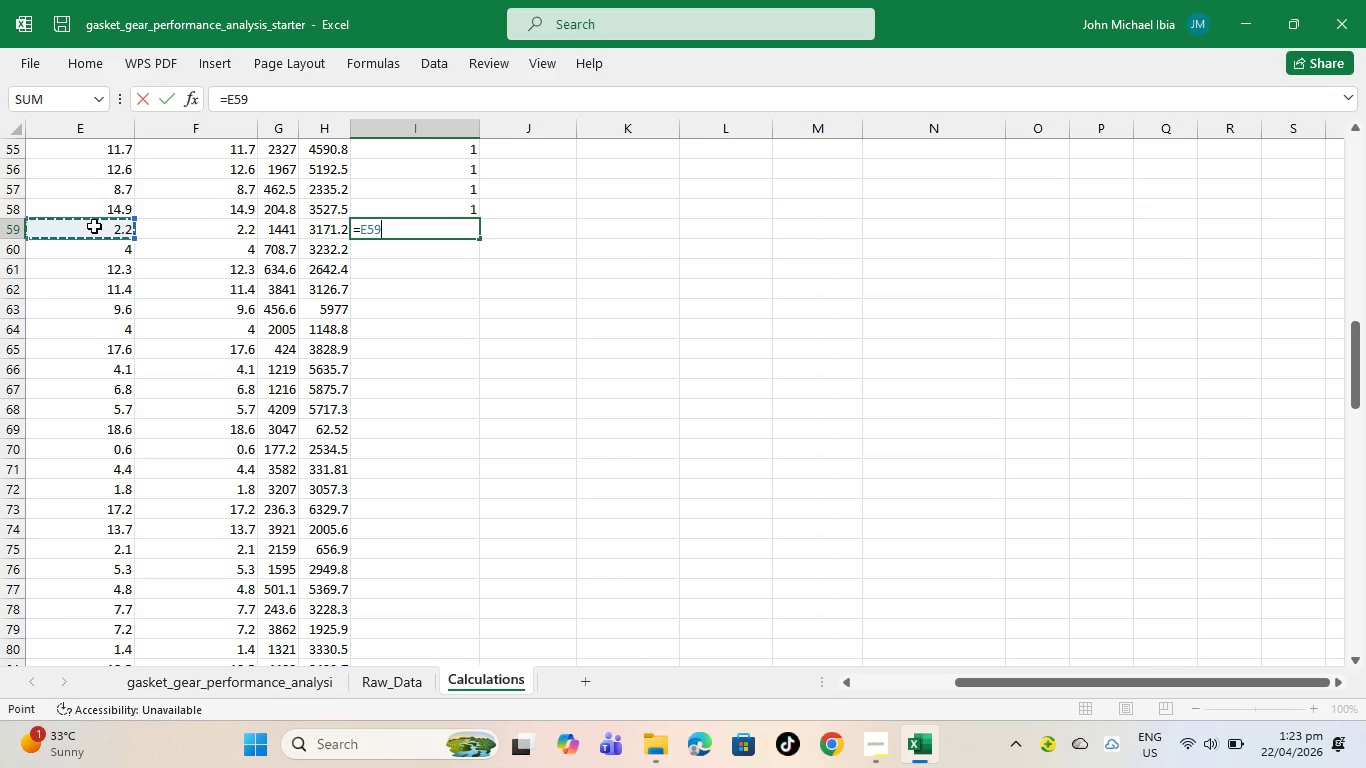 
key(Slash)
 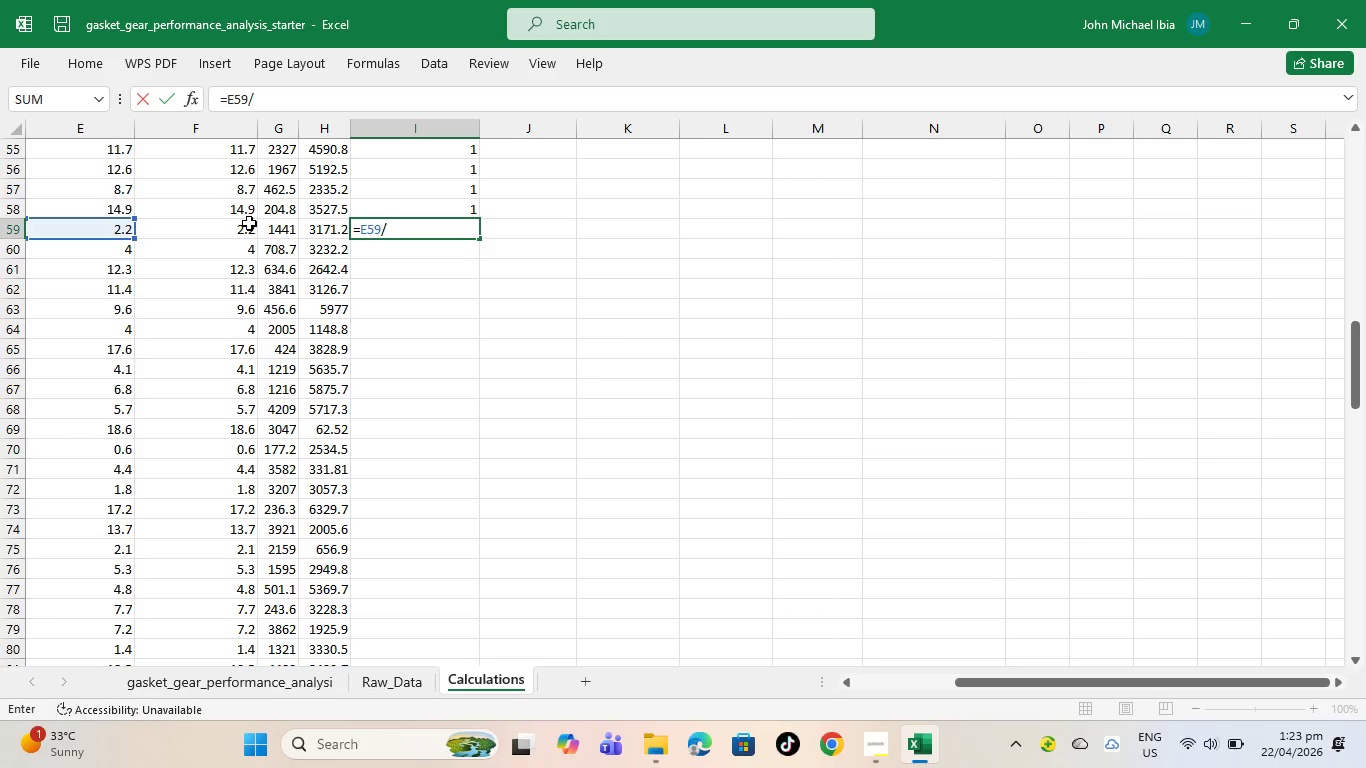 
left_click([244, 225])
 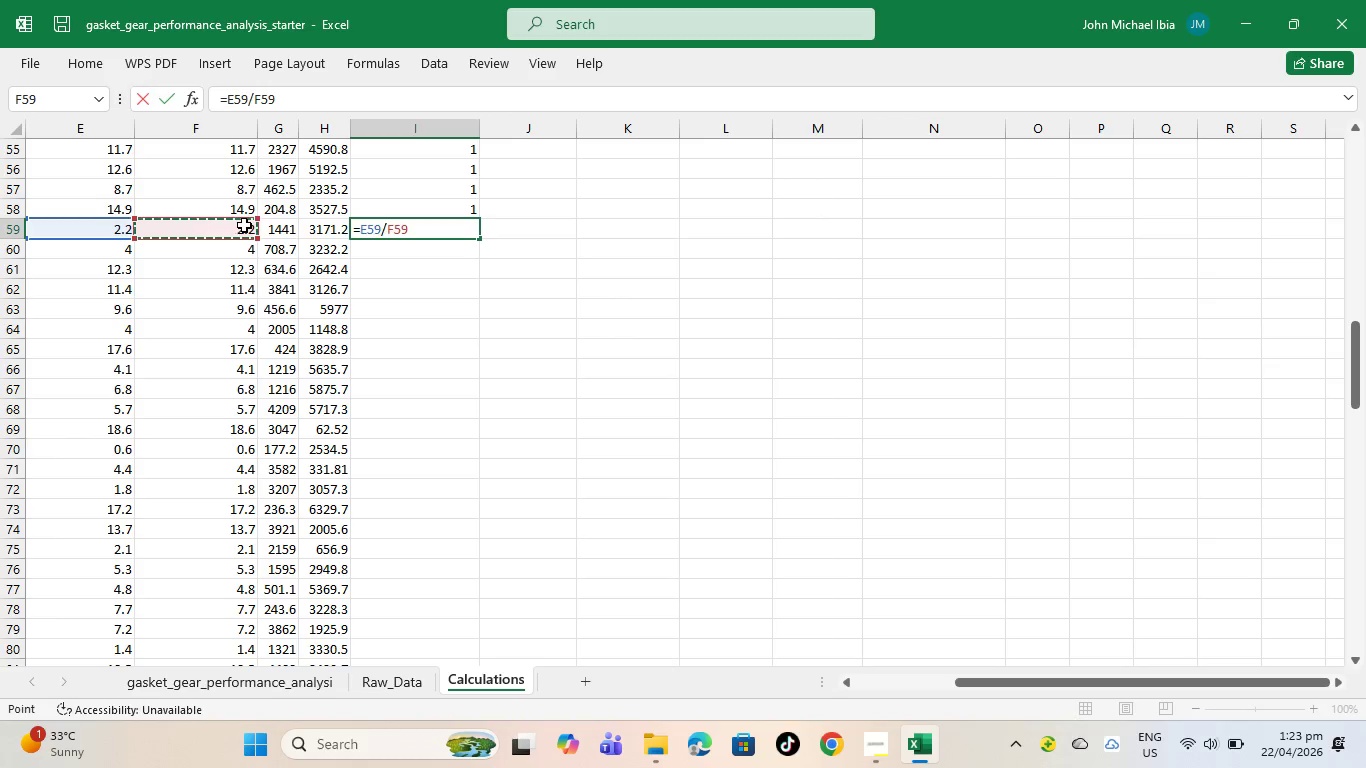 
key(Enter)
 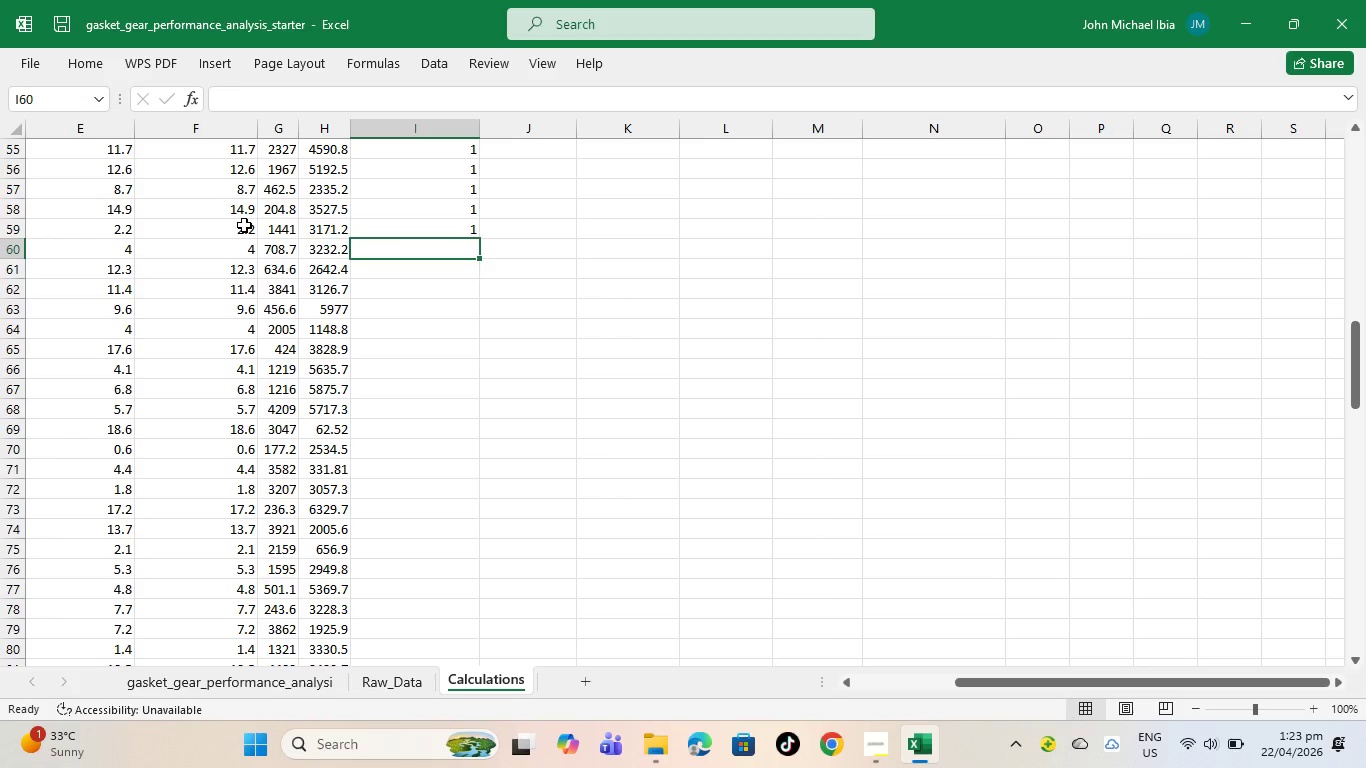 
key(Equal)
 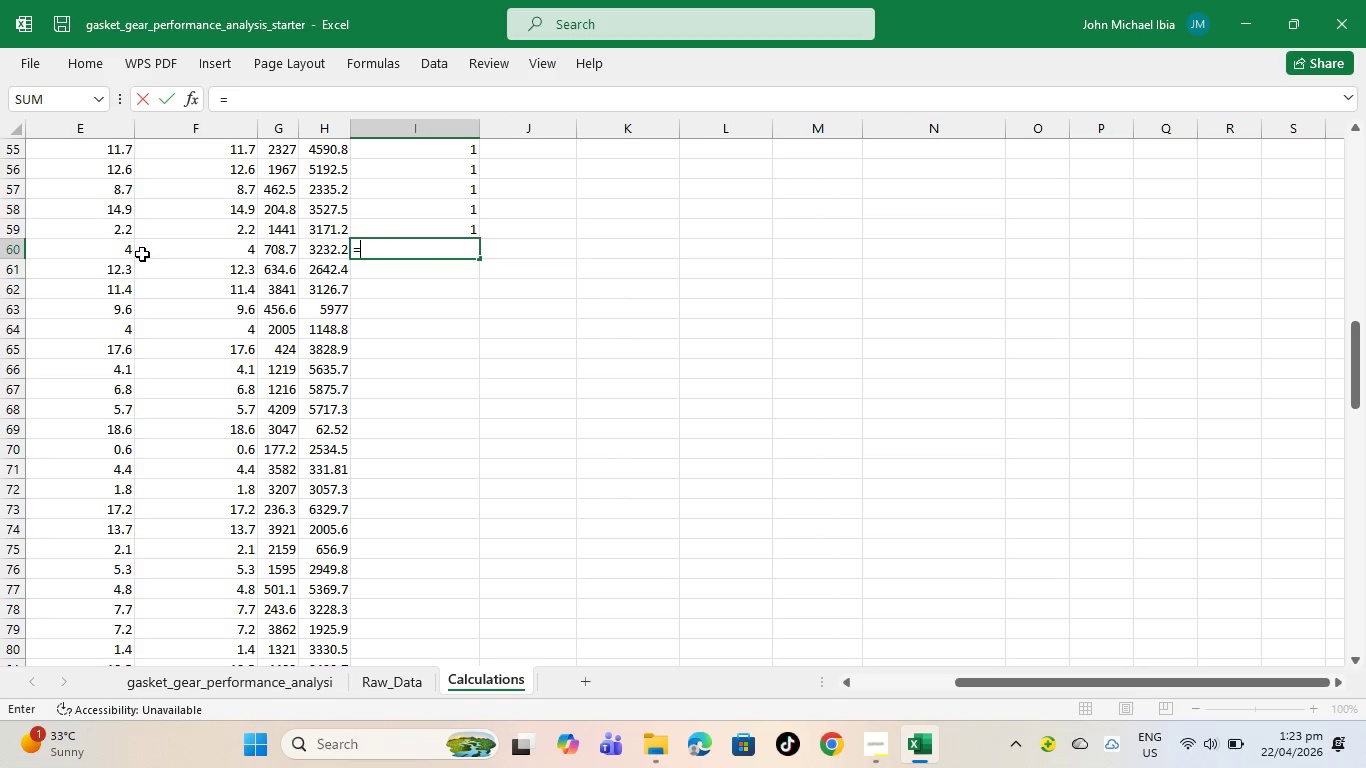 
left_click([134, 253])
 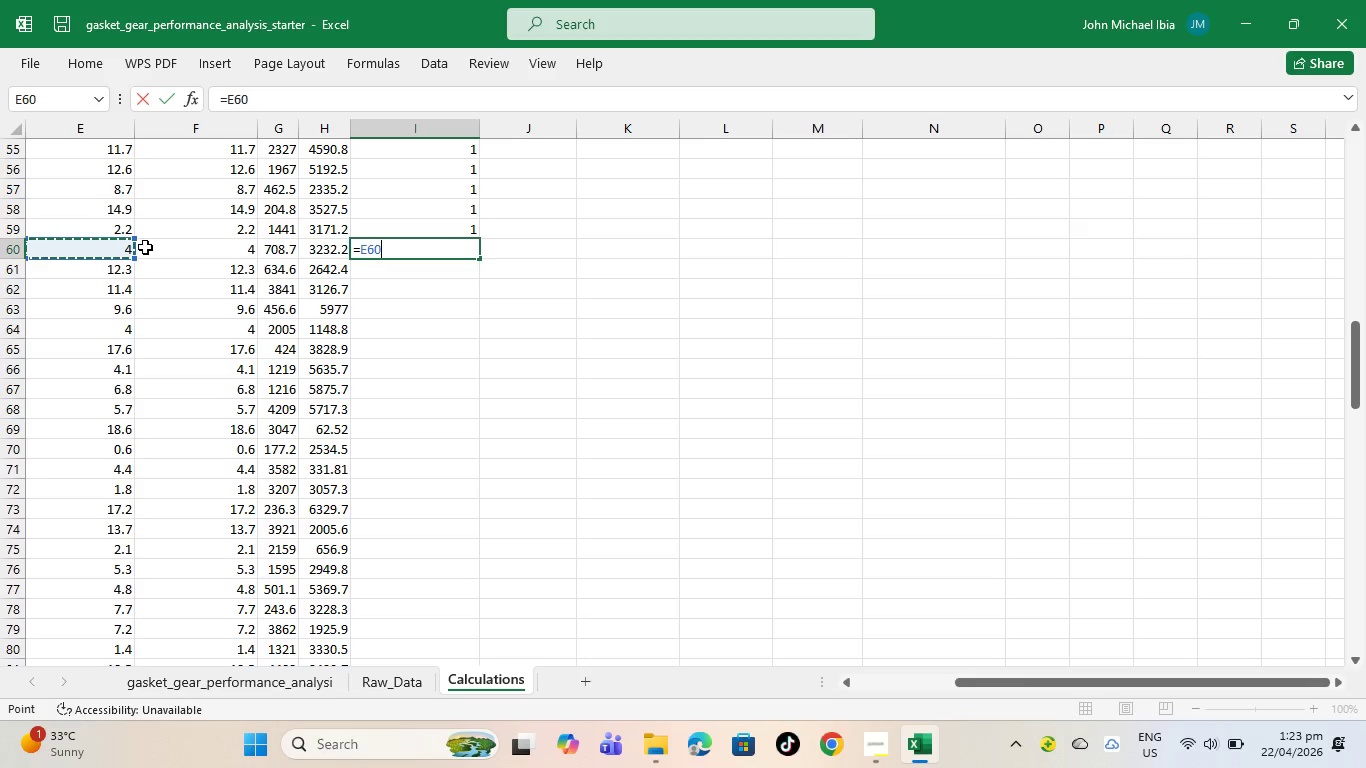 
key(Slash)
 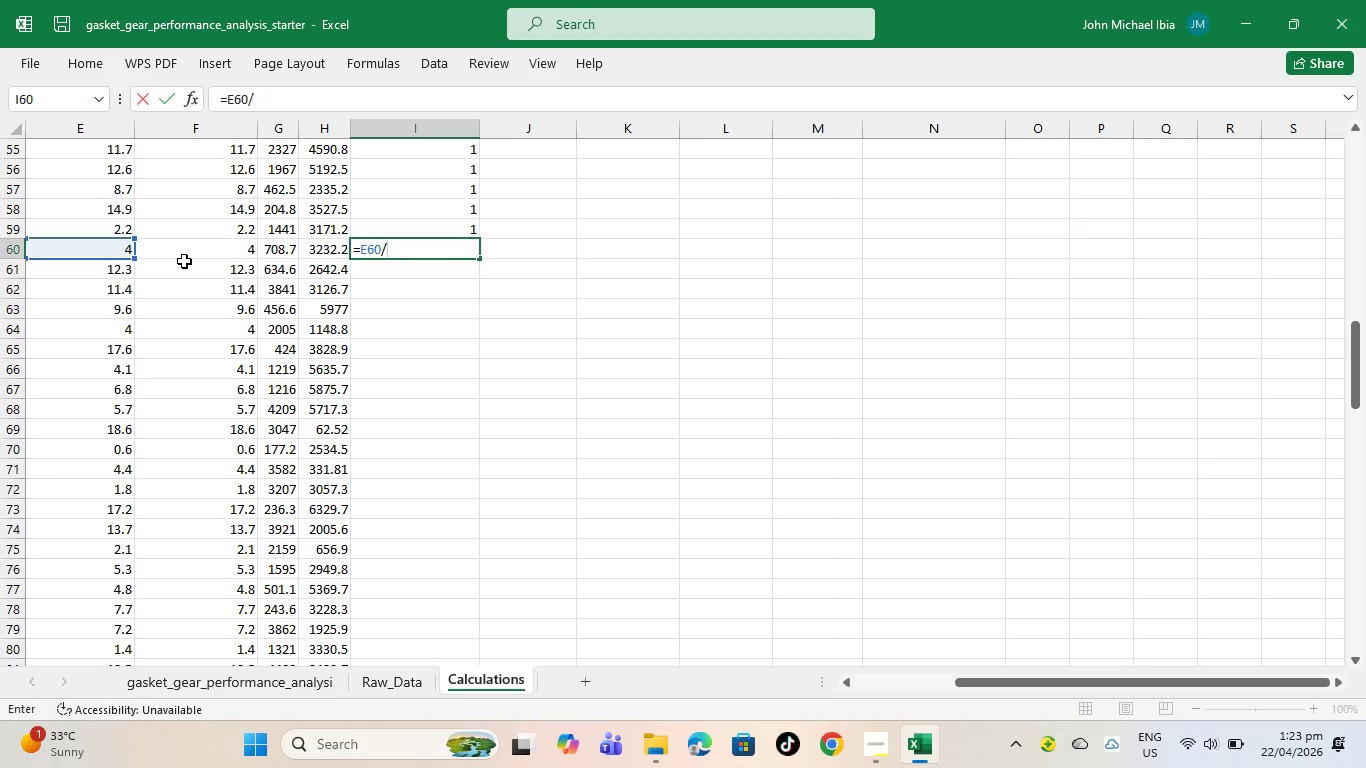 
left_click([193, 253])
 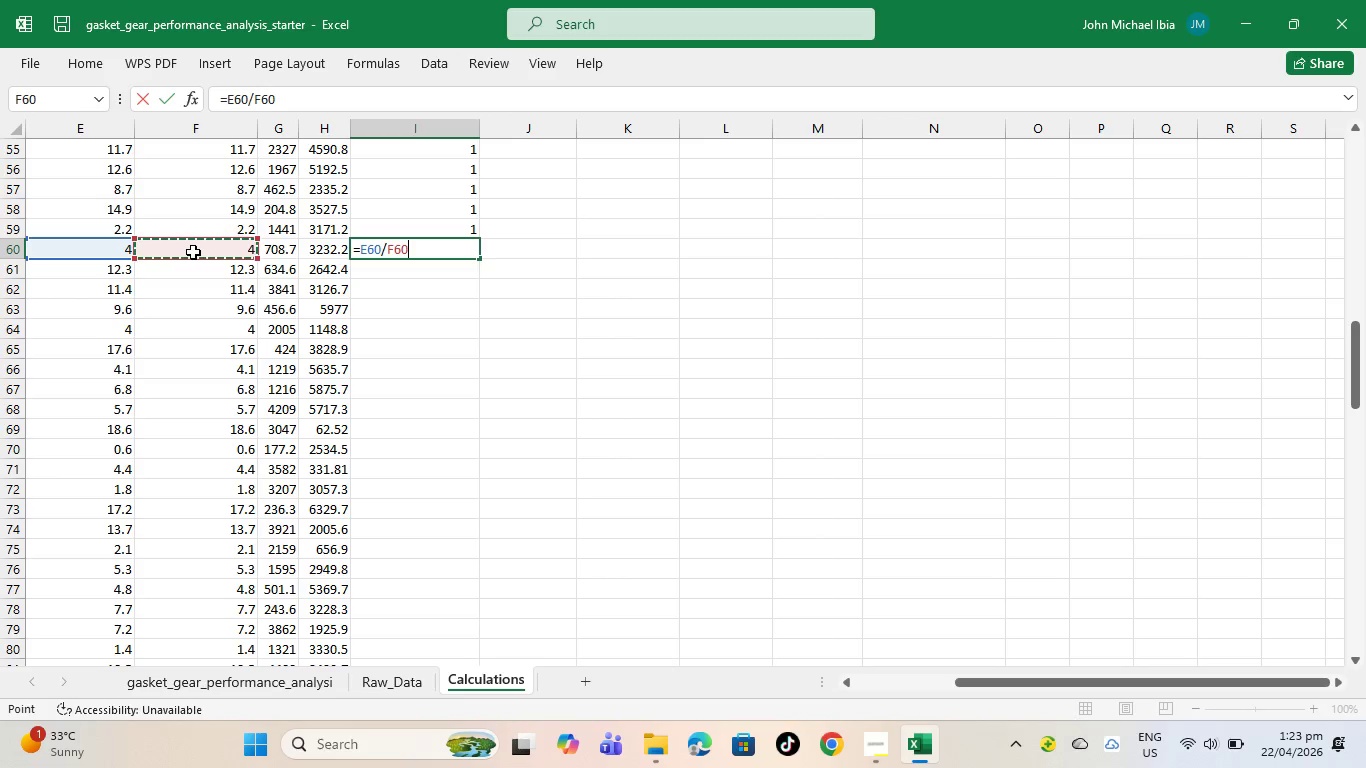 
key(Enter)
 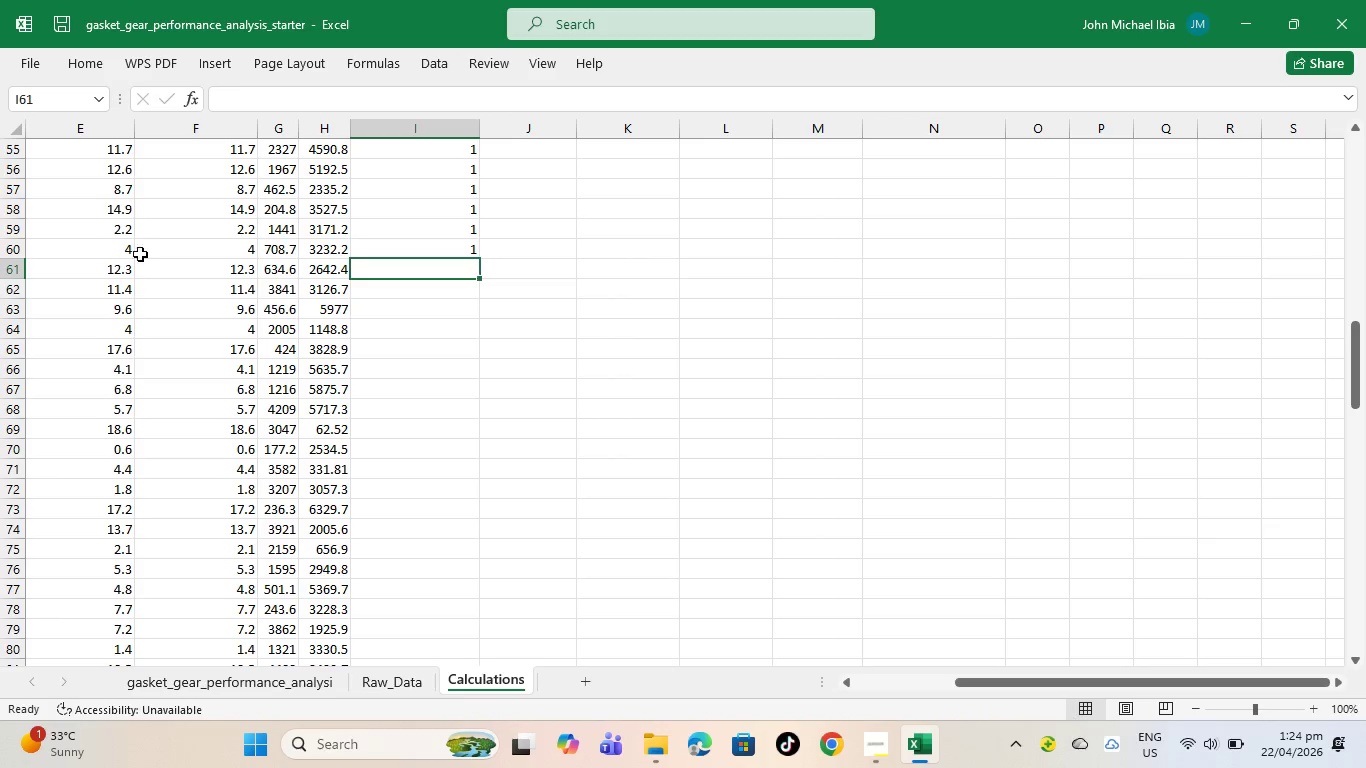 
key(Equal)
 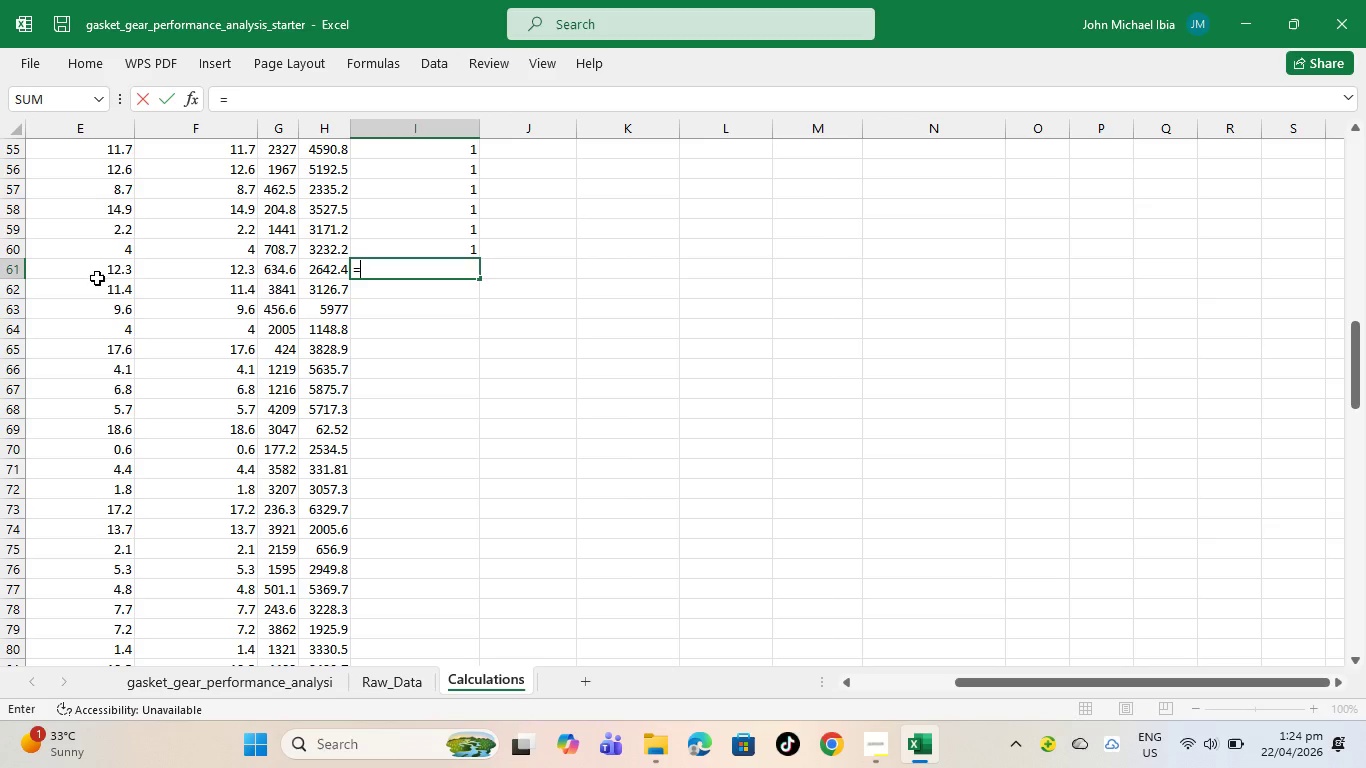 
left_click([106, 276])
 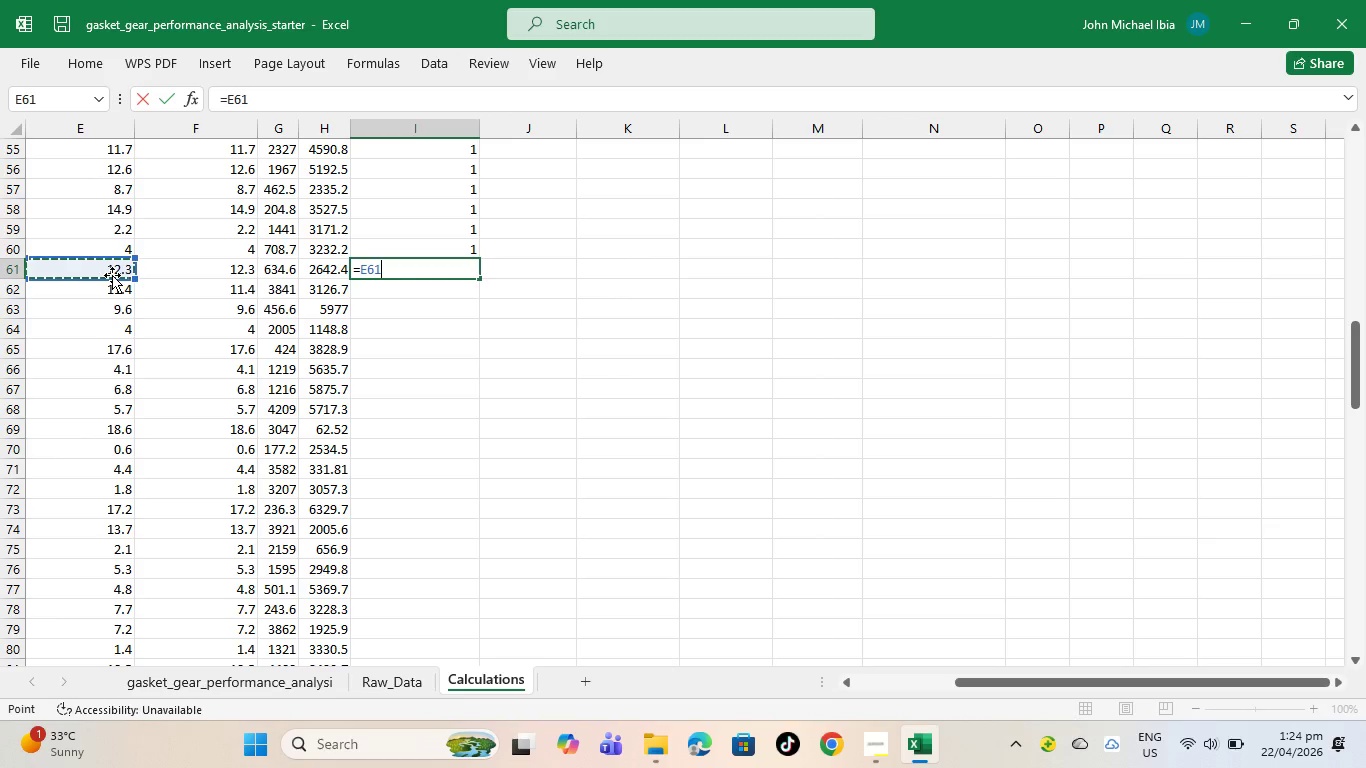 
key(Slash)
 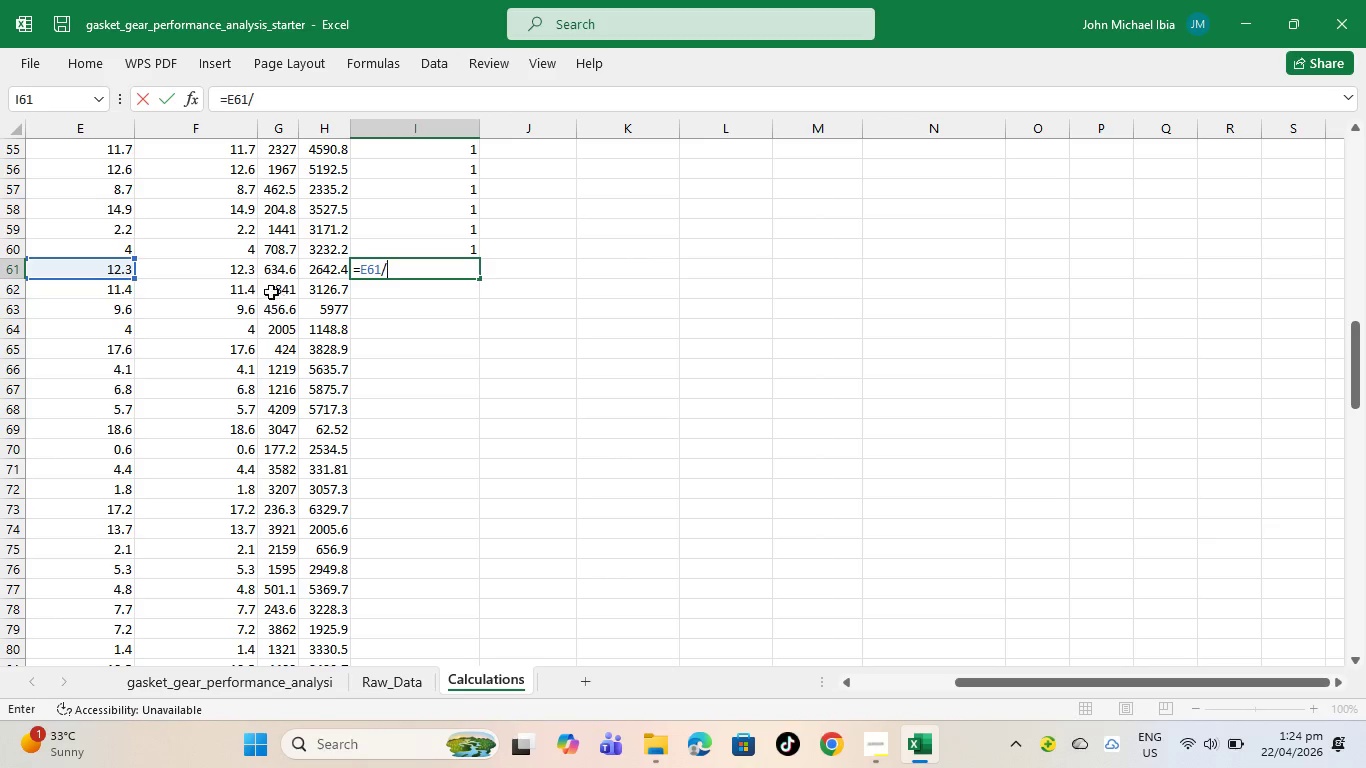 
left_click([233, 265])
 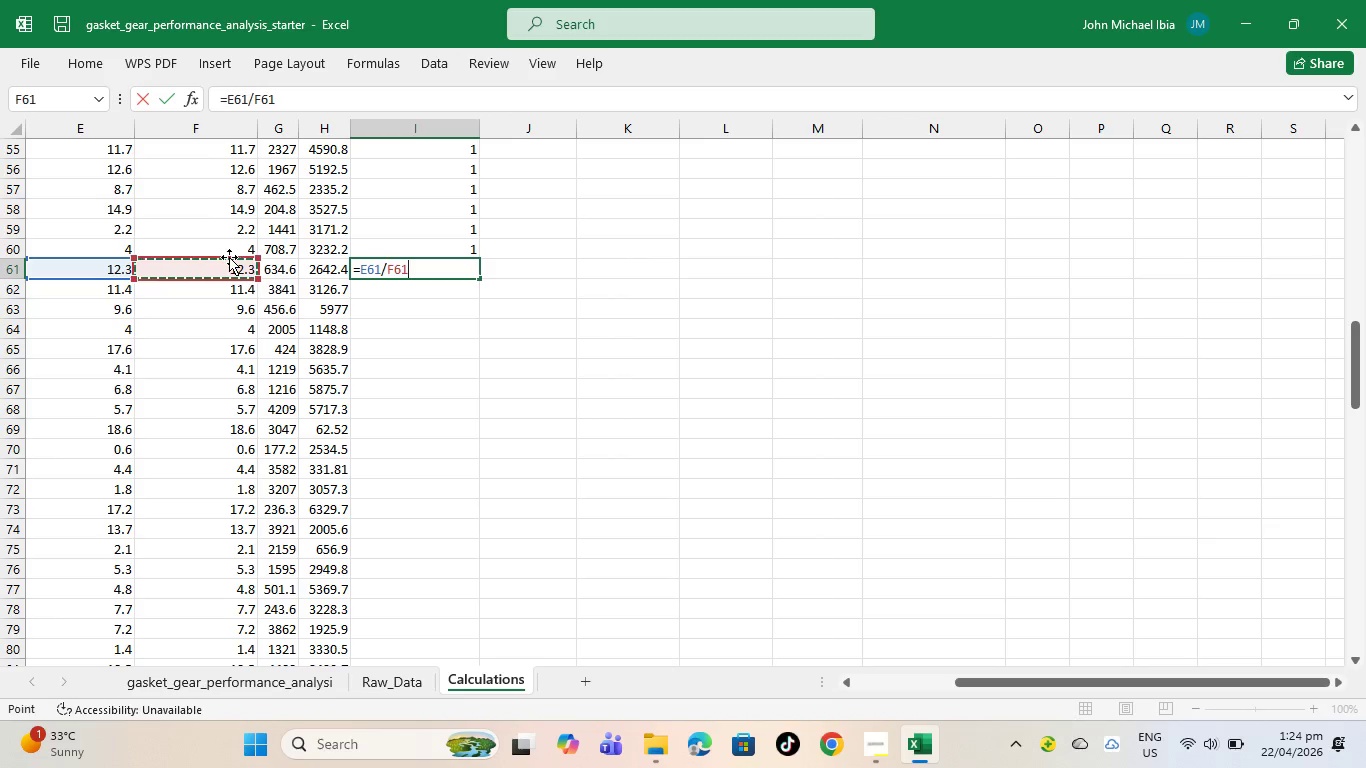 
key(Enter)
 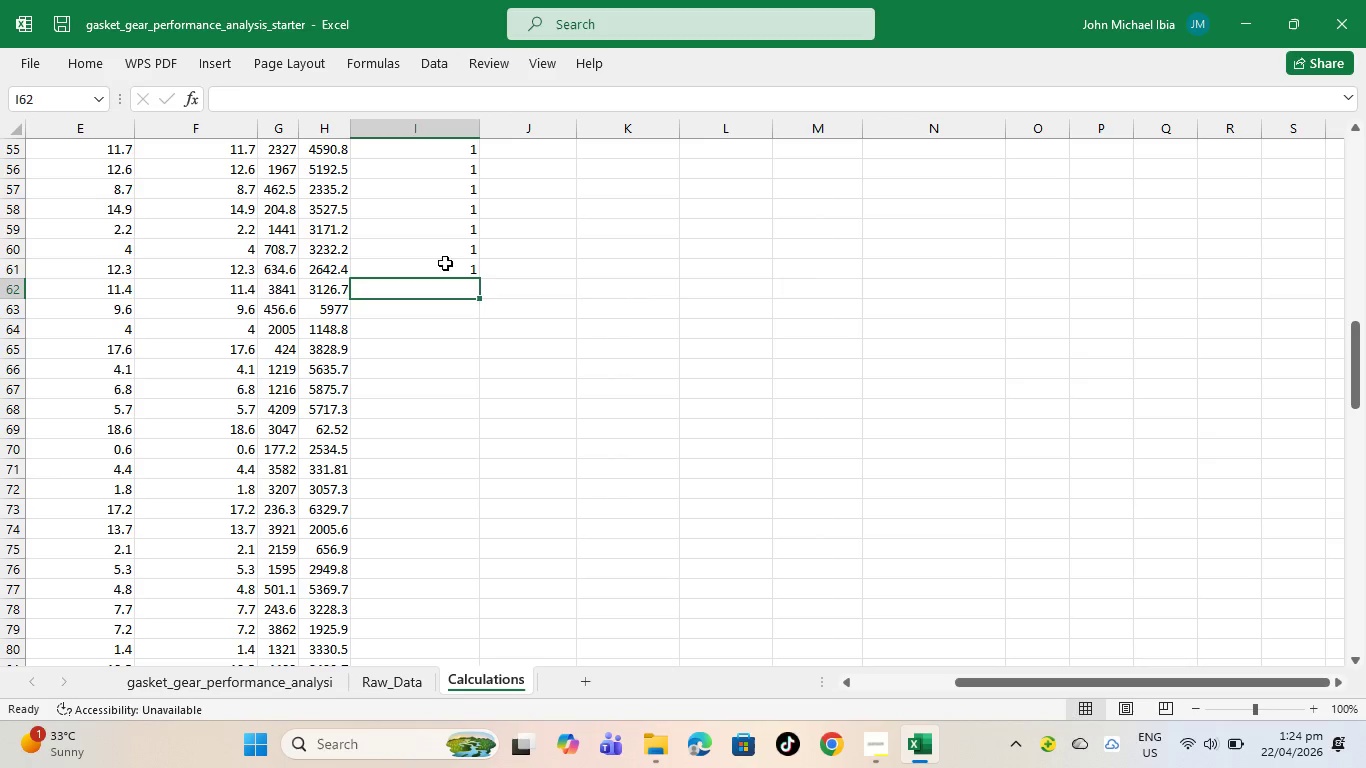 
left_click_drag(start_coordinate=[464, 262], to_coordinate=[467, 267])
 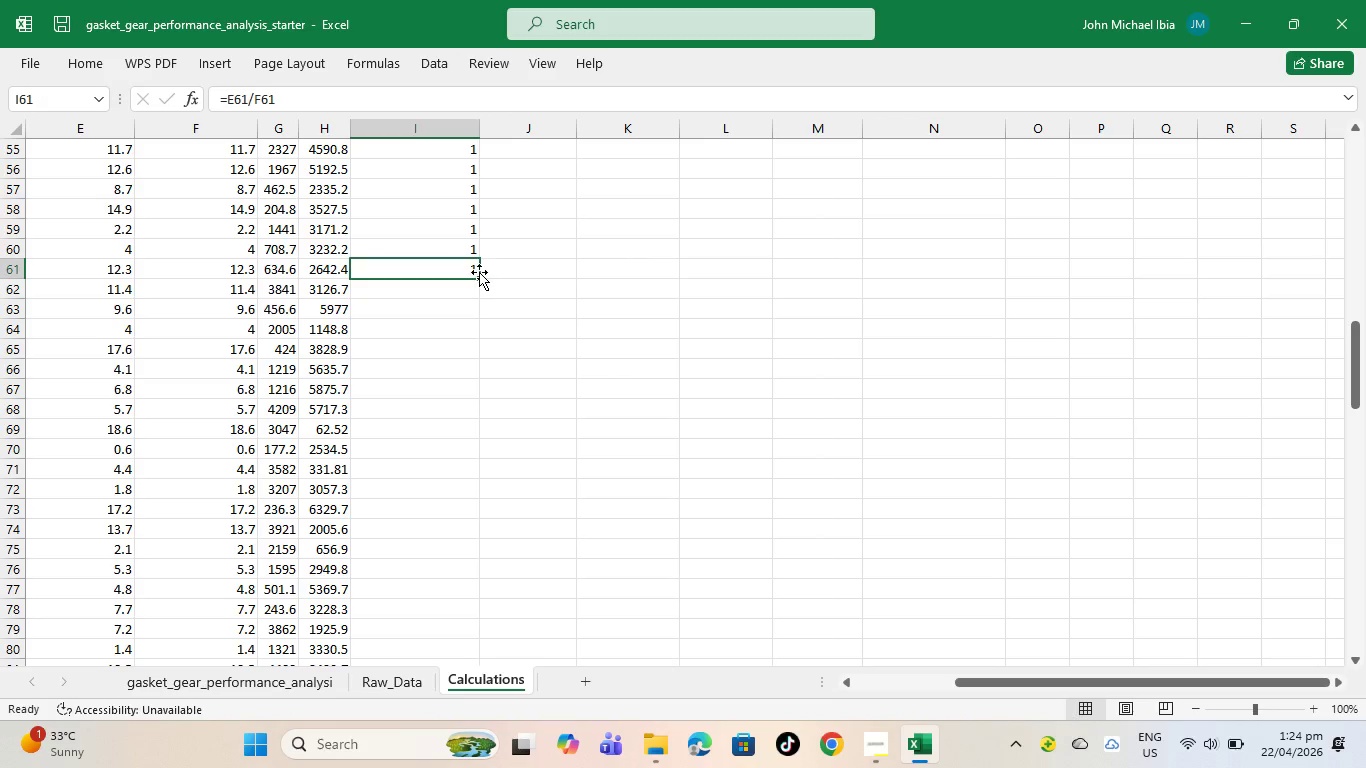 
left_click_drag(start_coordinate=[479, 272], to_coordinate=[465, 274])
 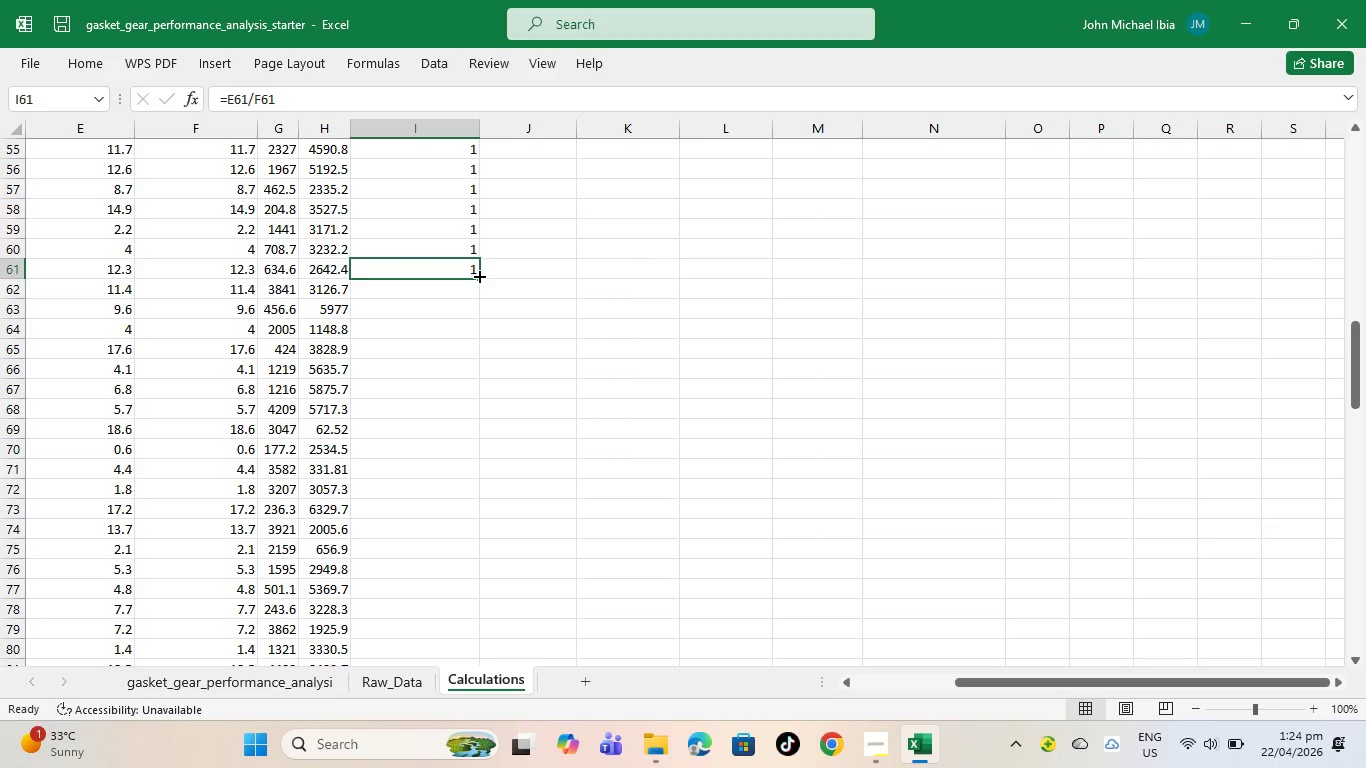 
left_click_drag(start_coordinate=[478, 275], to_coordinate=[475, 320])
 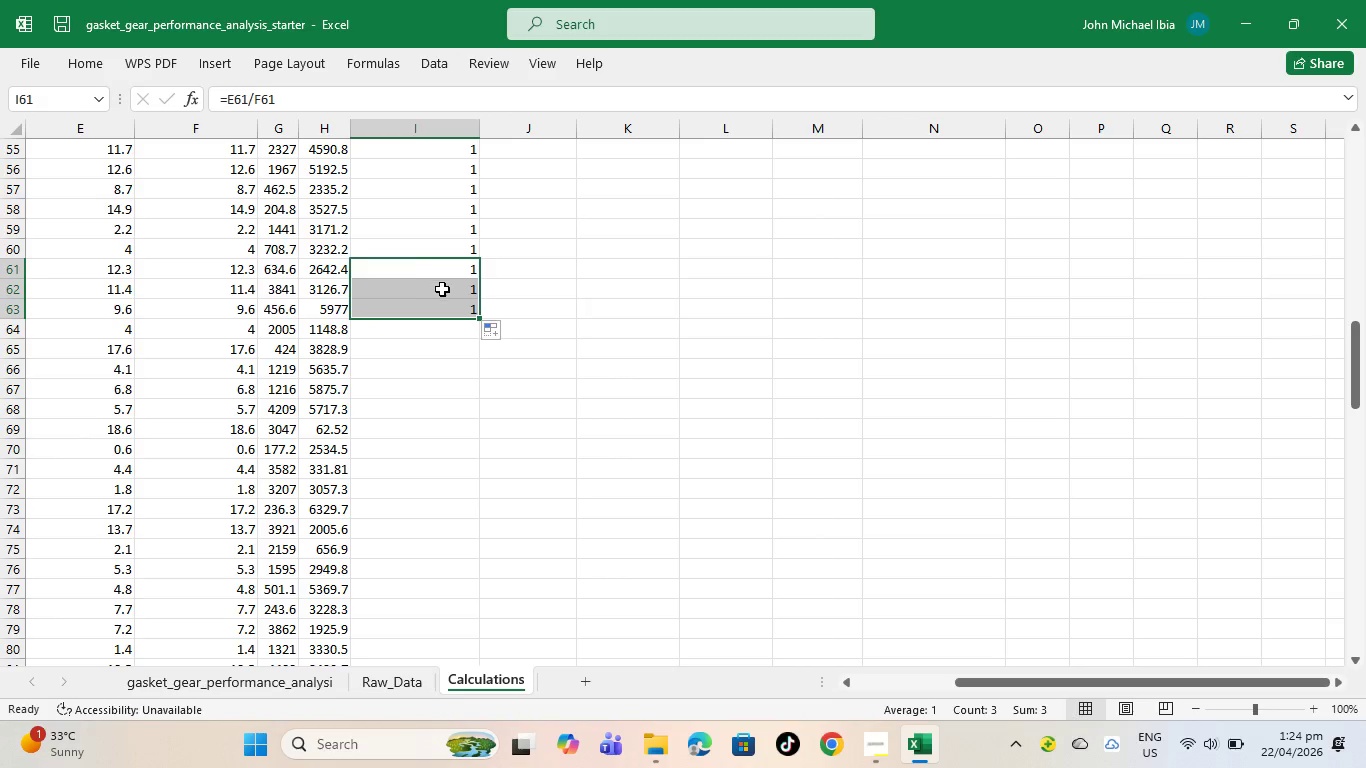 
left_click([442, 289])
 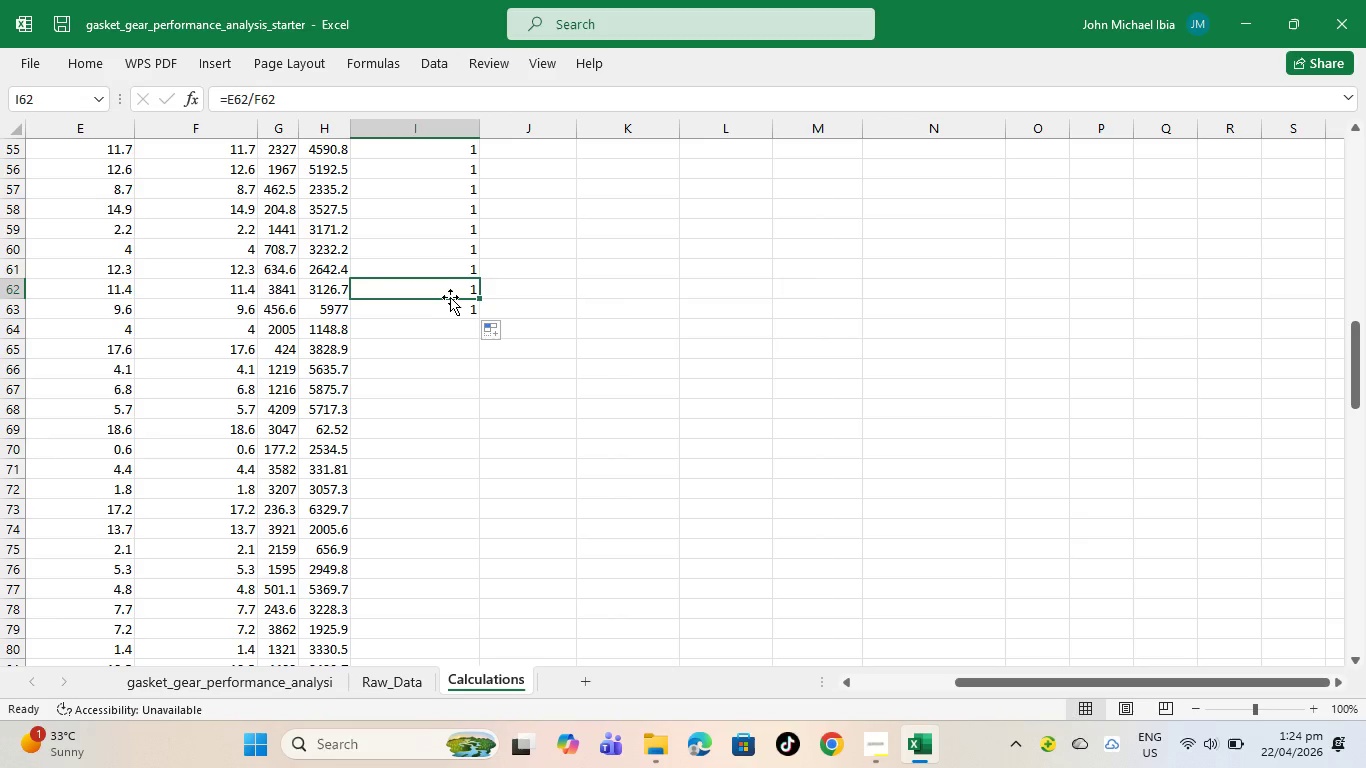 
left_click([453, 300])
 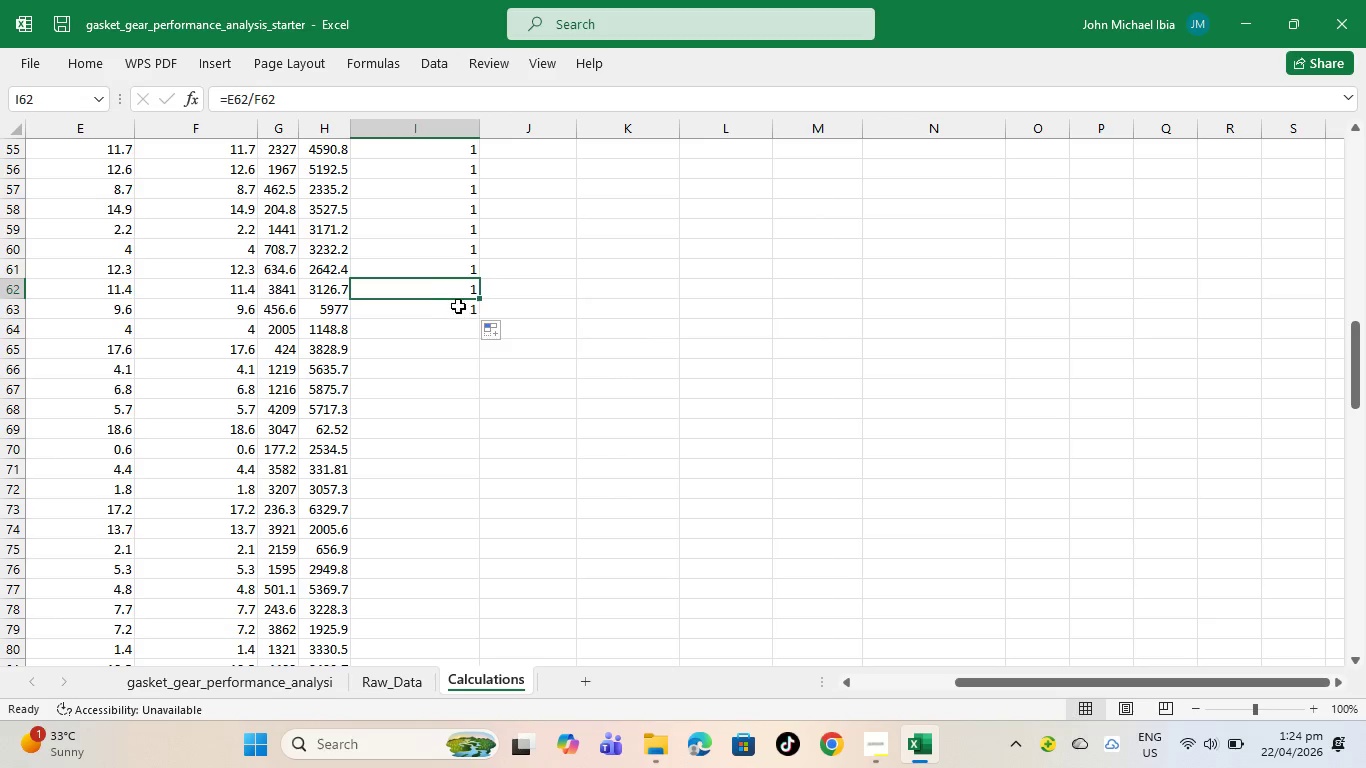 
left_click([458, 306])
 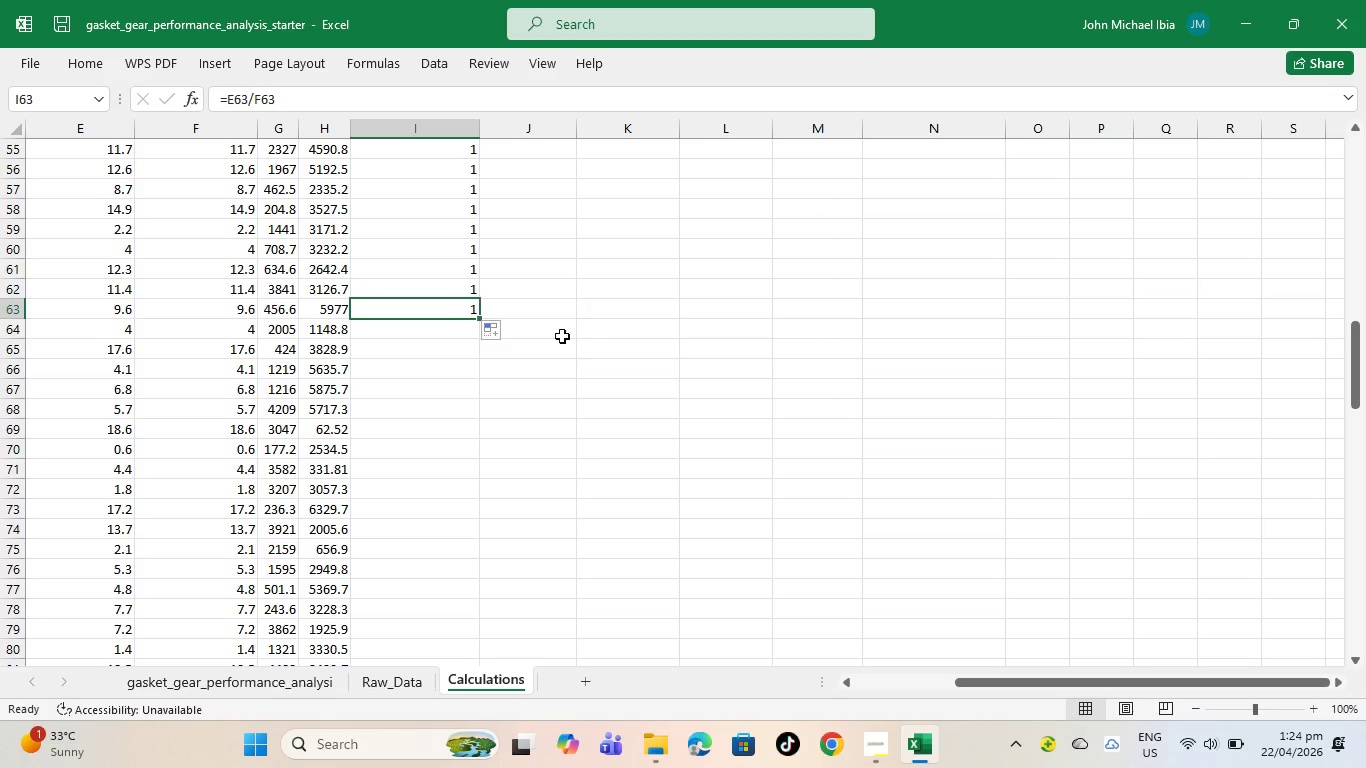 
left_click([583, 347])
 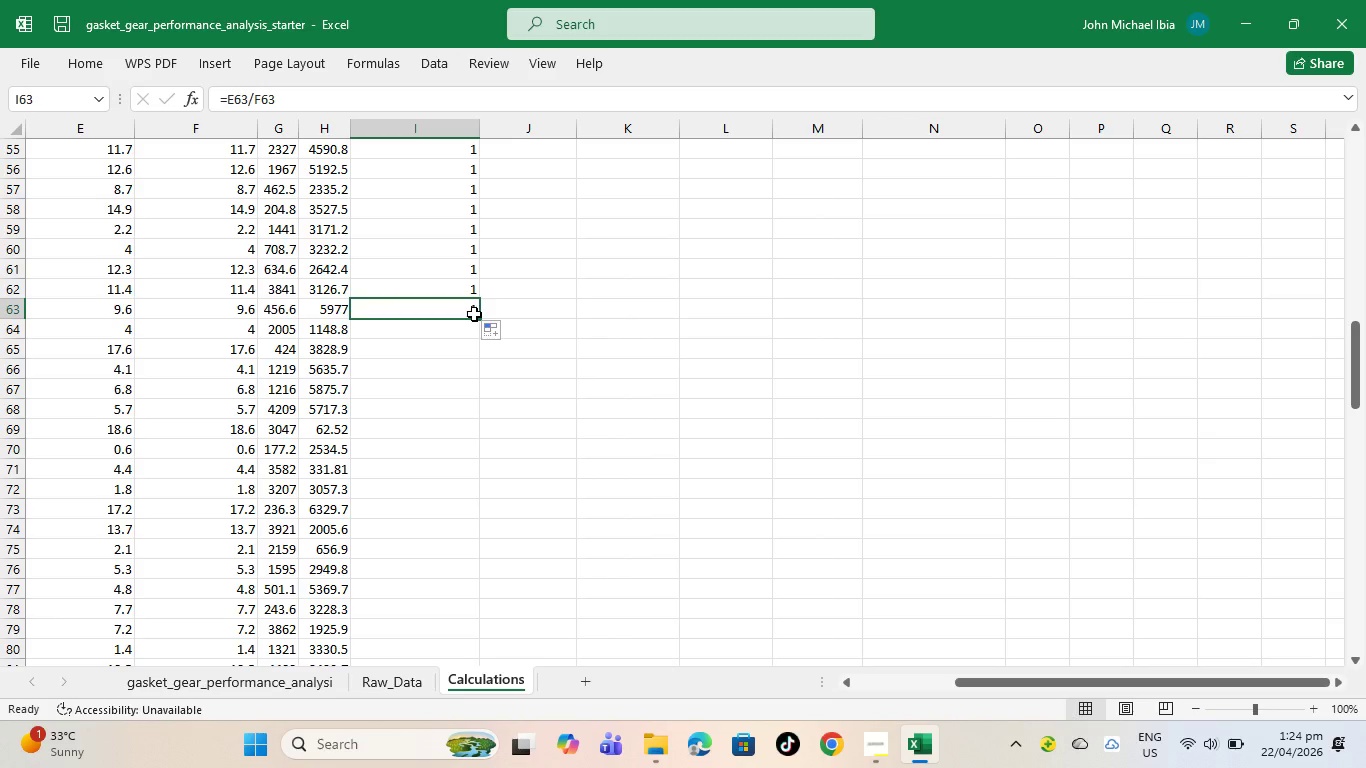 
left_click_drag(start_coordinate=[474, 314], to_coordinate=[468, 454])
 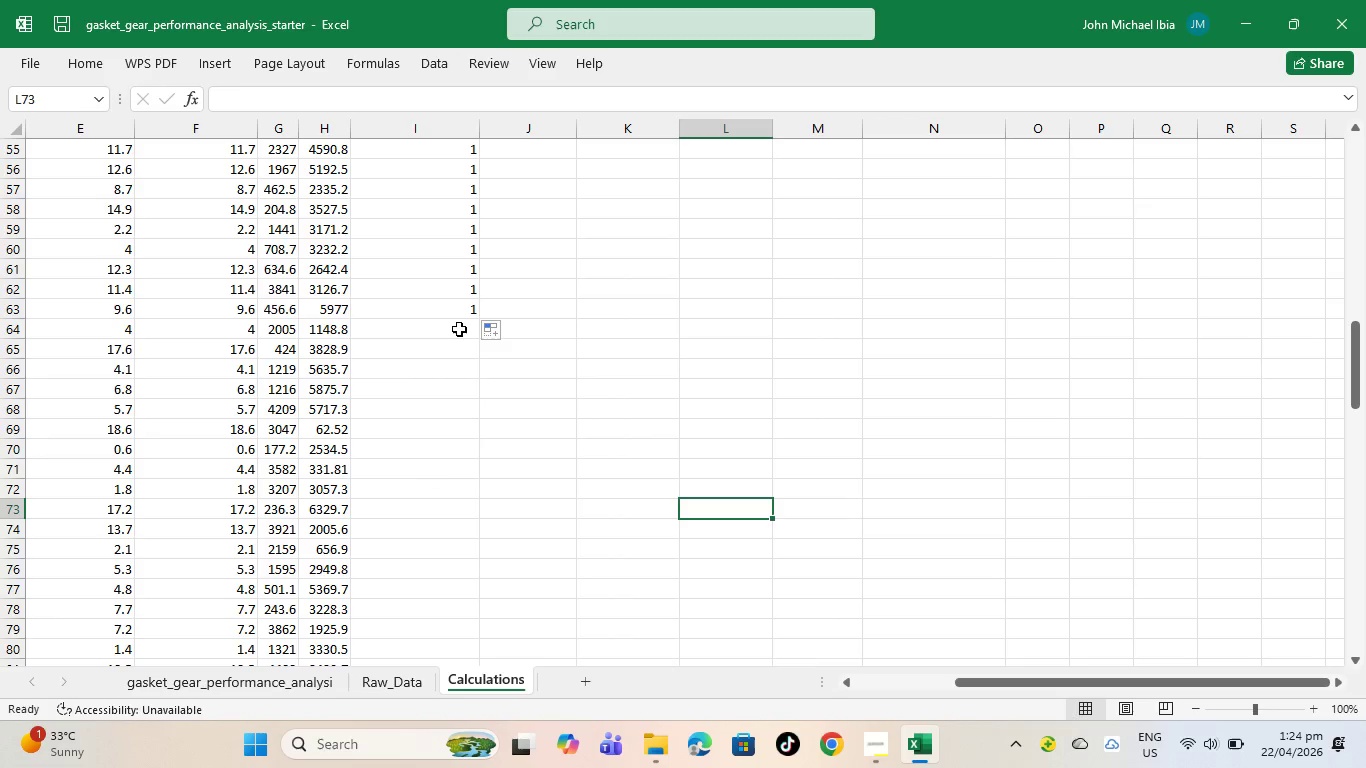 
left_click_drag(start_coordinate=[465, 314], to_coordinate=[469, 309])
 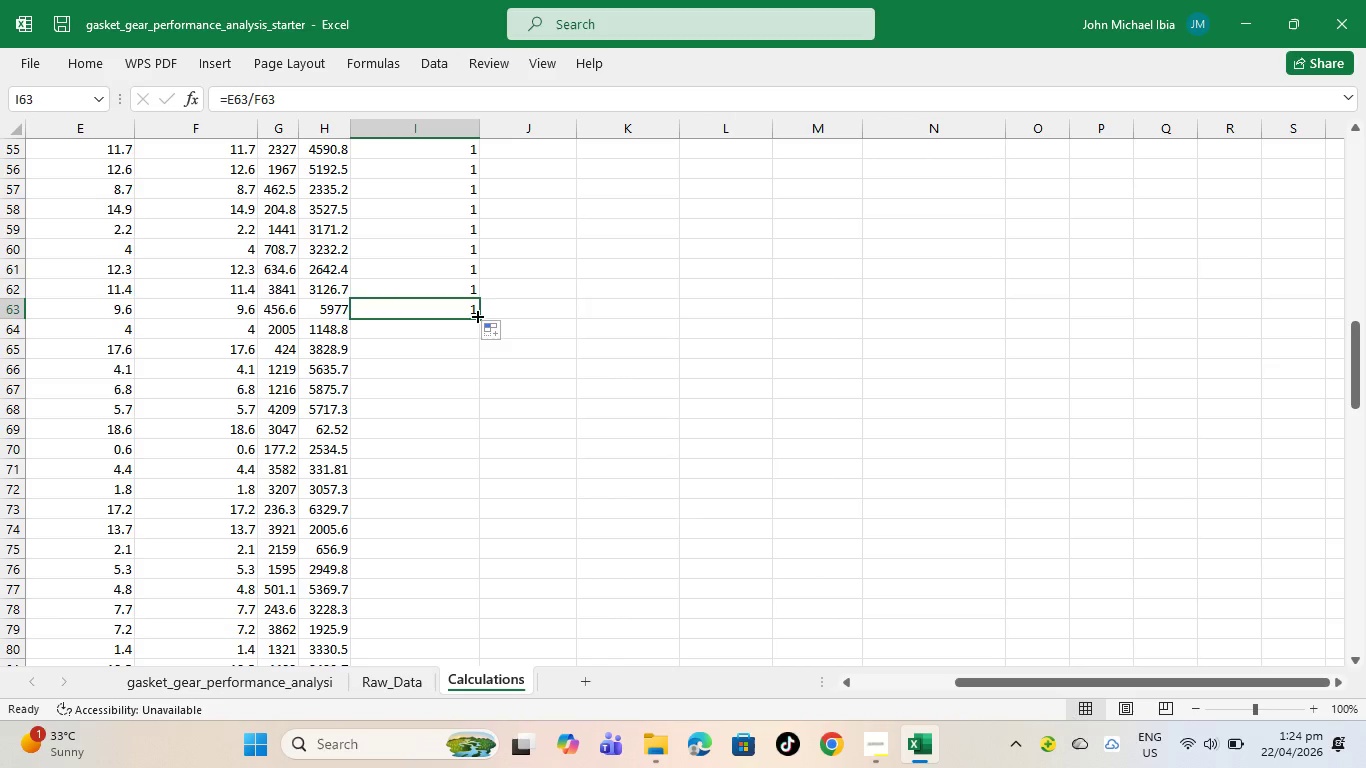 
left_click_drag(start_coordinate=[476, 315], to_coordinate=[465, 402])
 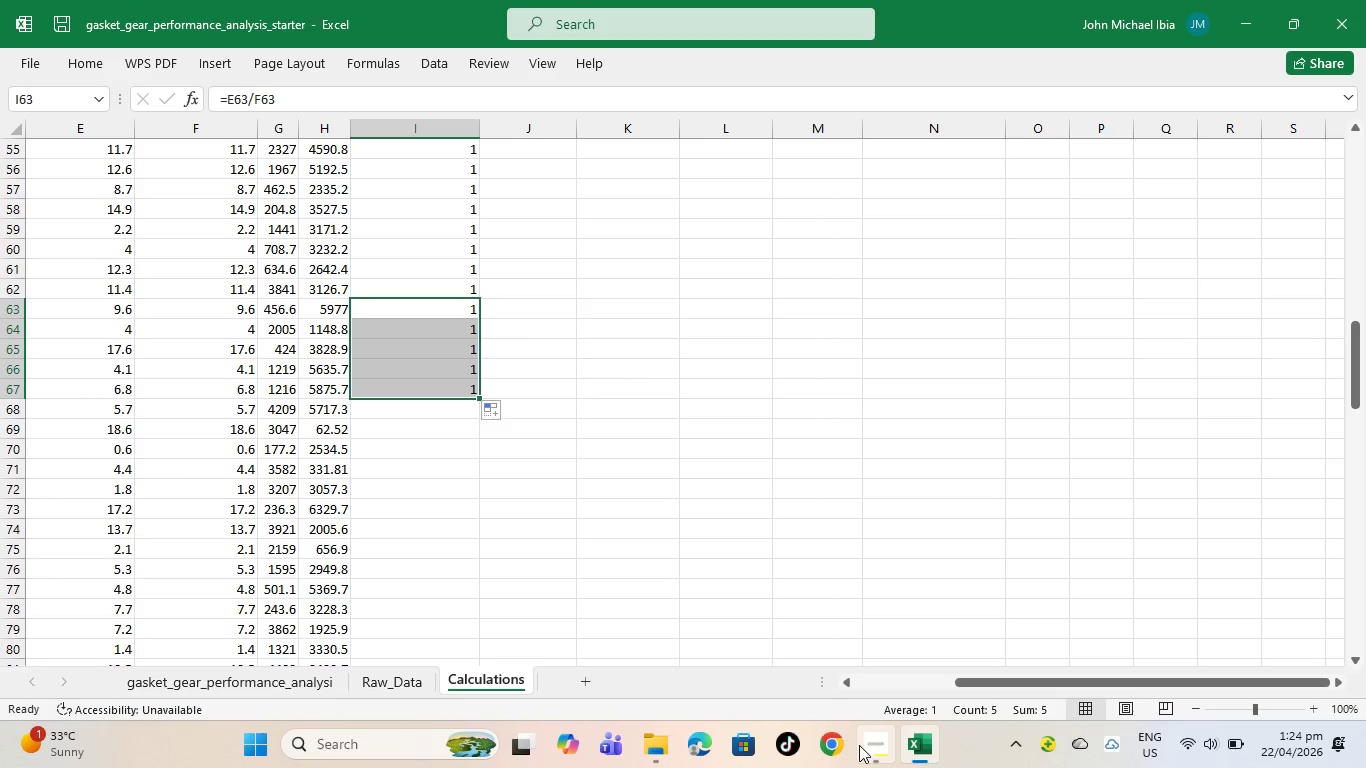 
left_click([882, 750])